 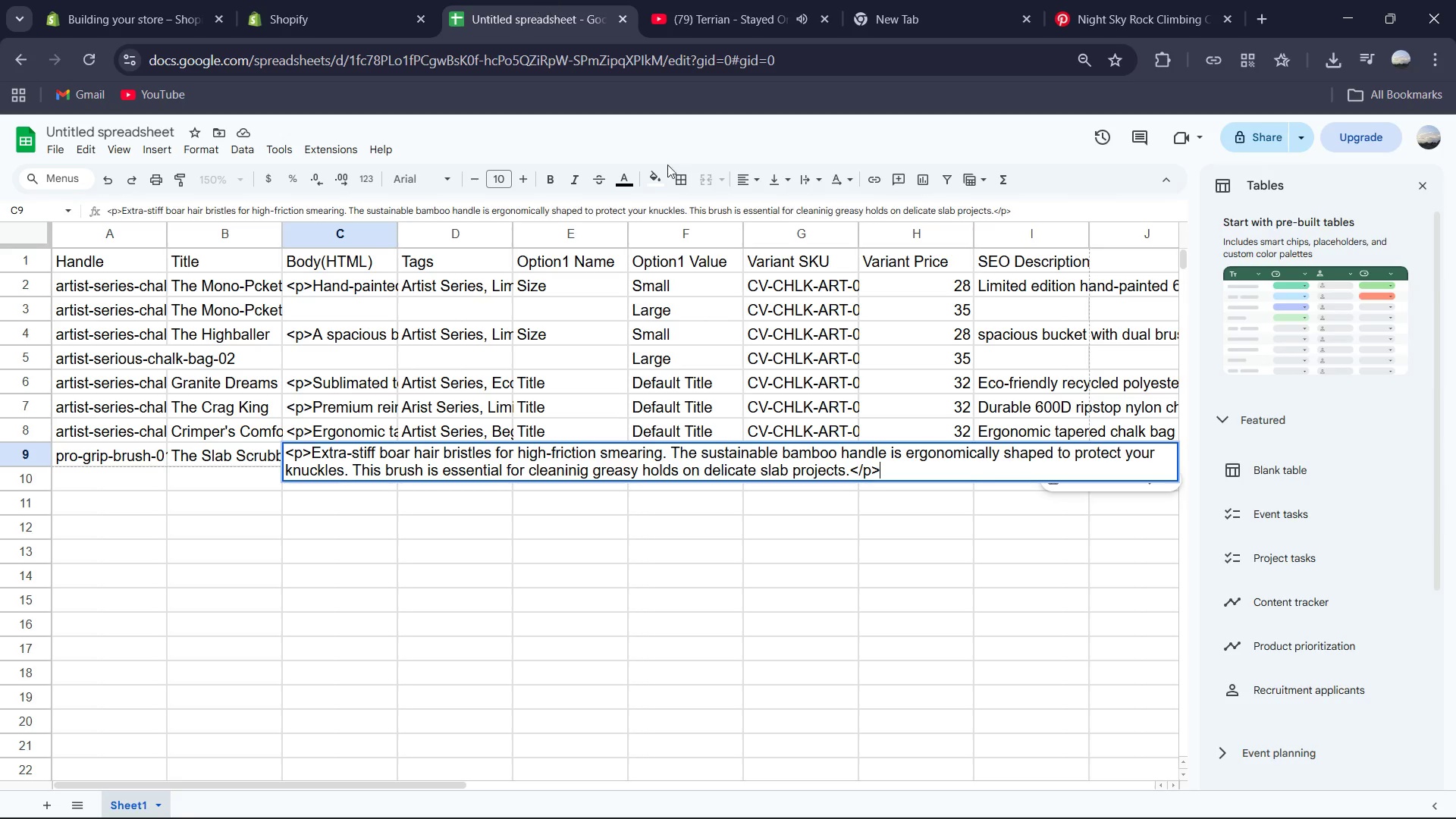 
left_click_drag(start_coordinate=[623, 557], to_coordinate=[616, 545])
 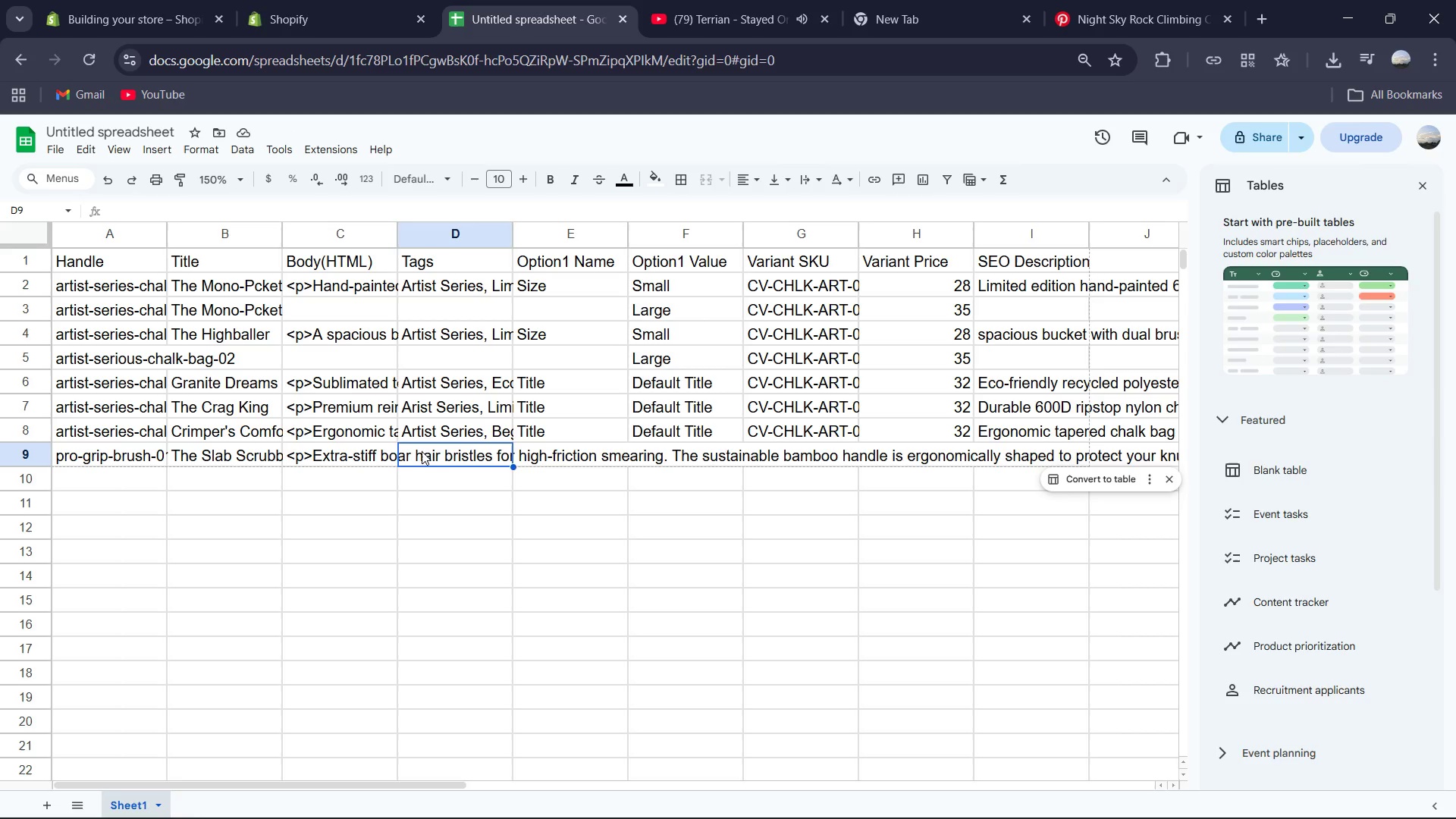 
wait(10.67)
 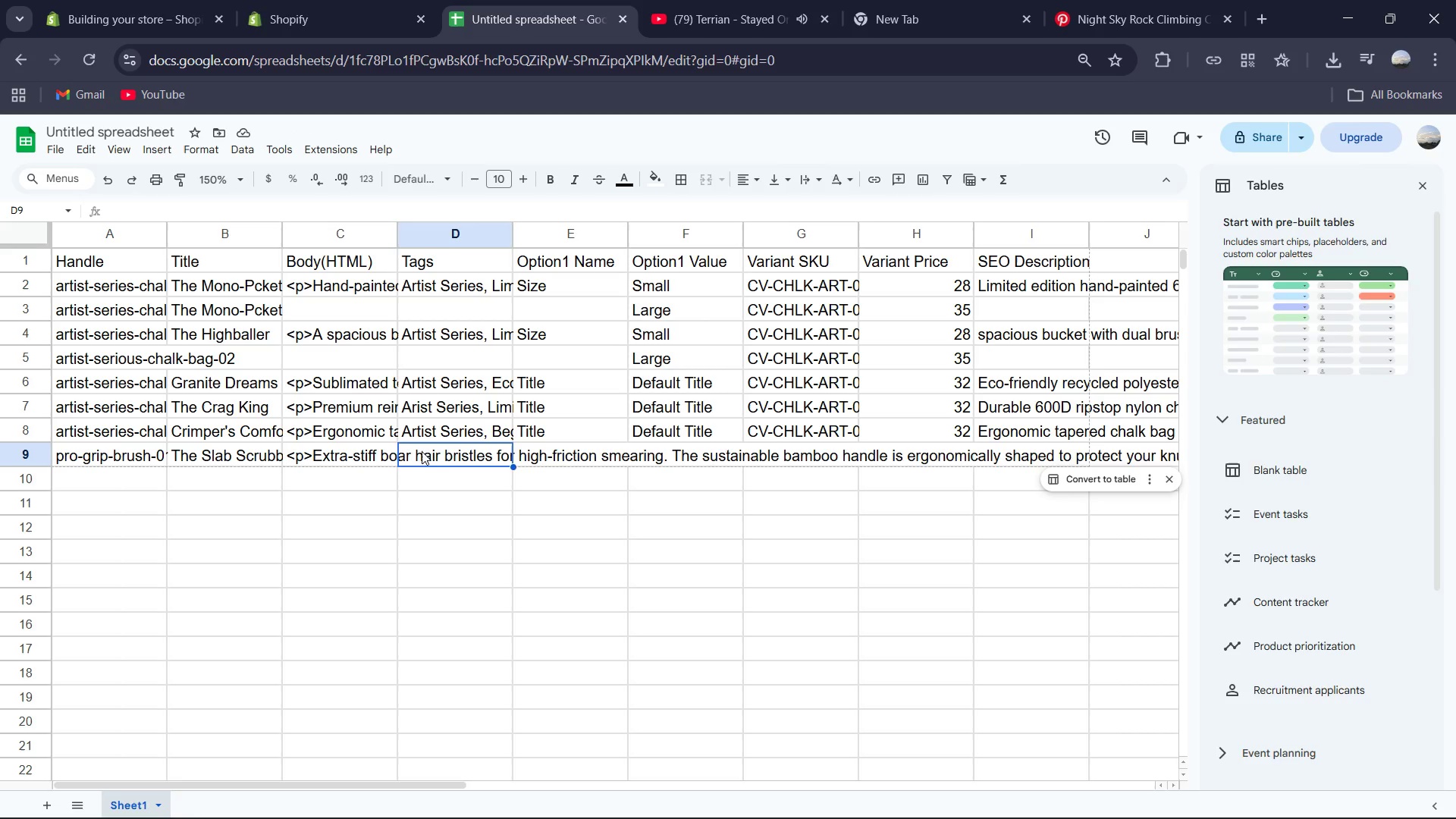 
type(Pro-Grib, Ex)
key(Backspace)
type(co-Friendly)
 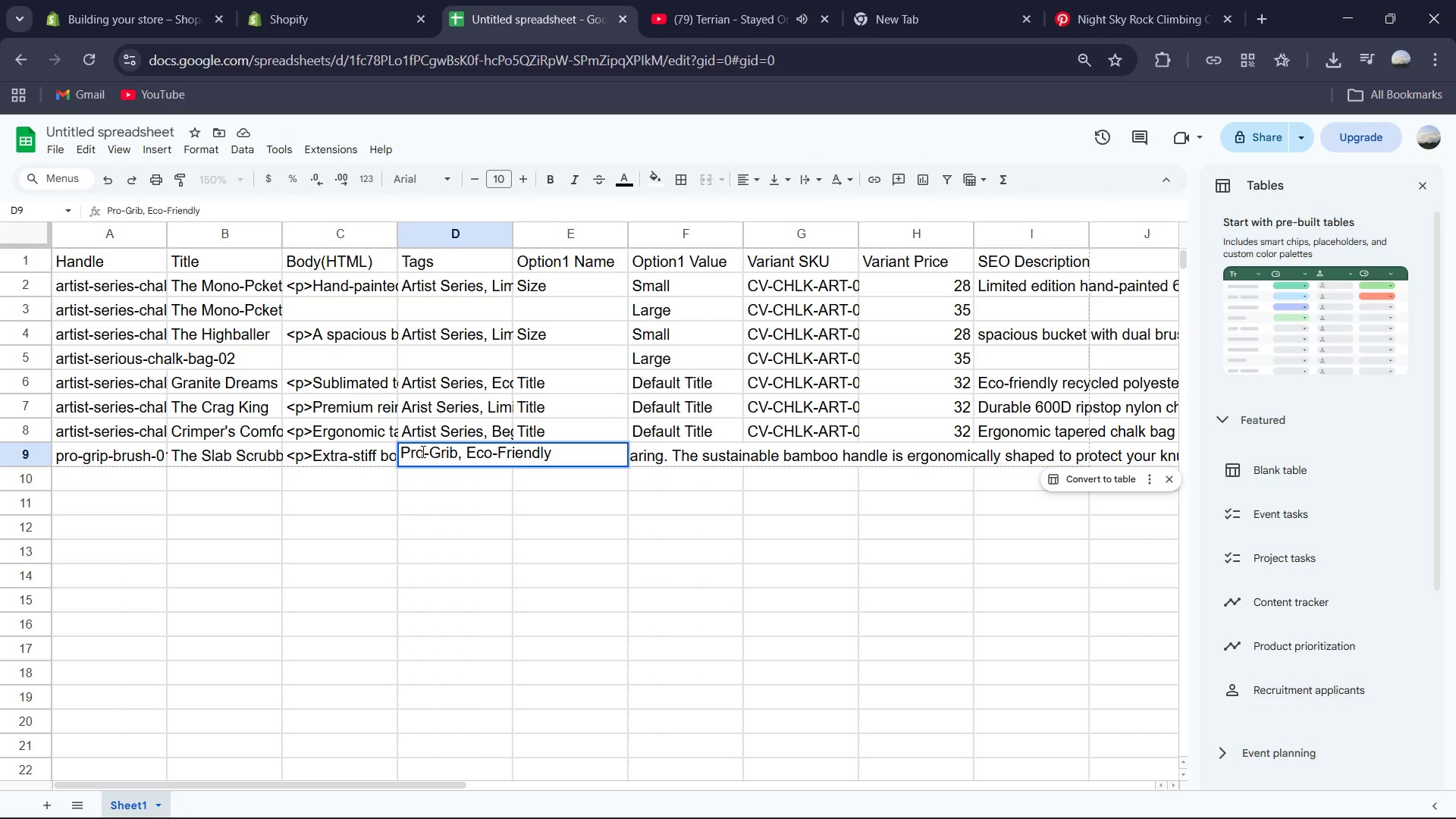 
key(ArrowUp)
 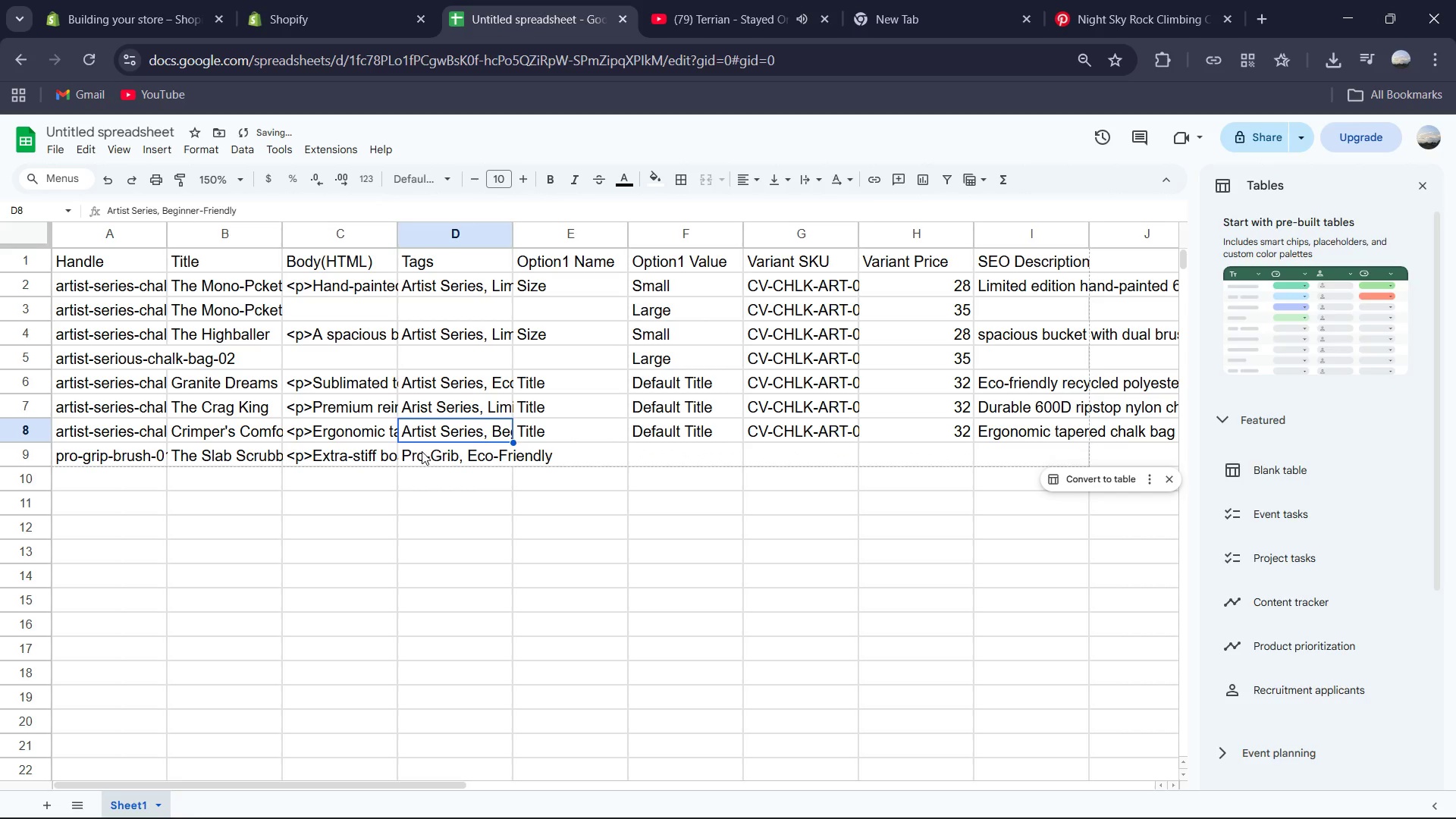 
key(ArrowDown)
 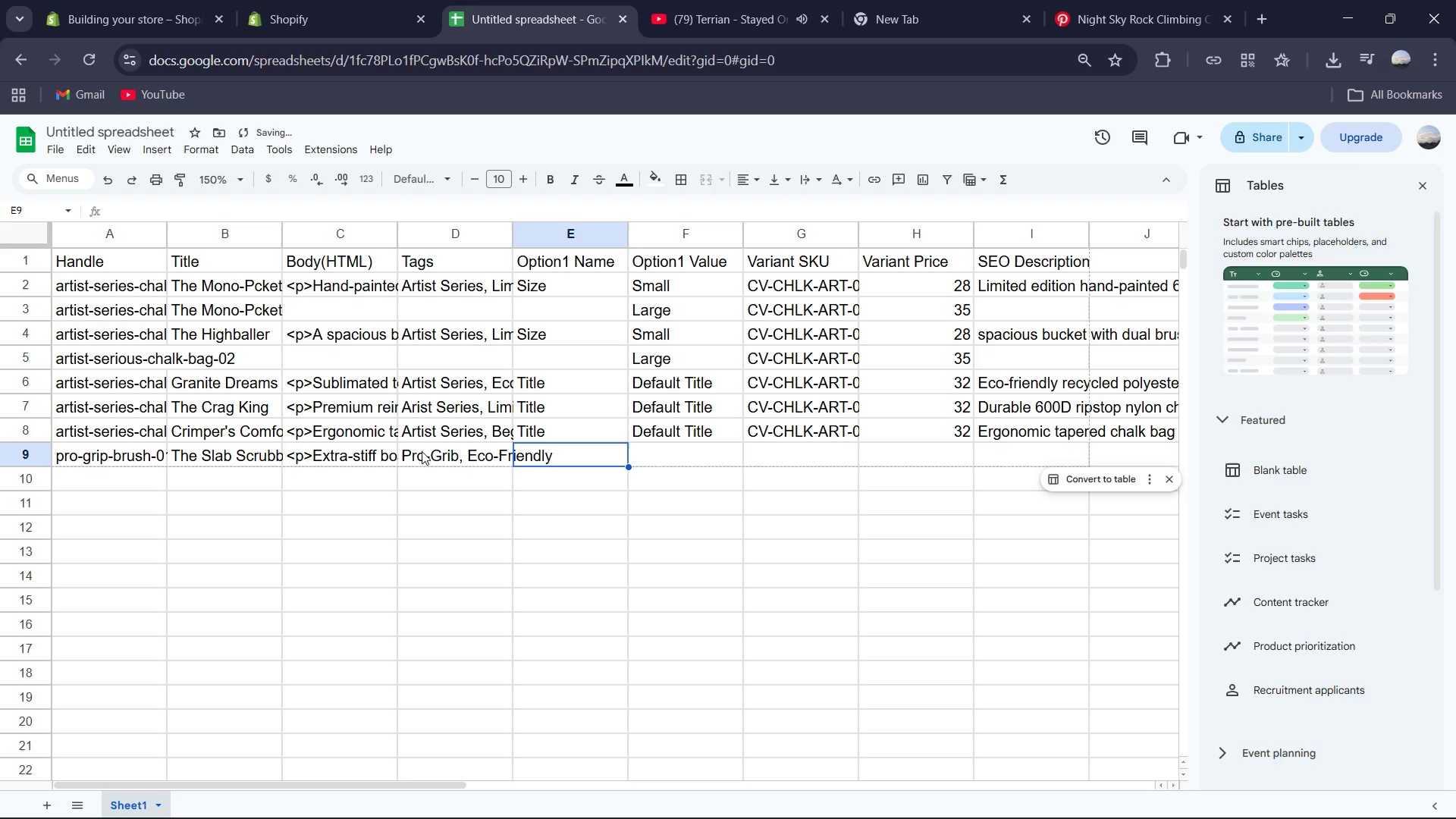 
key(ArrowRight)
 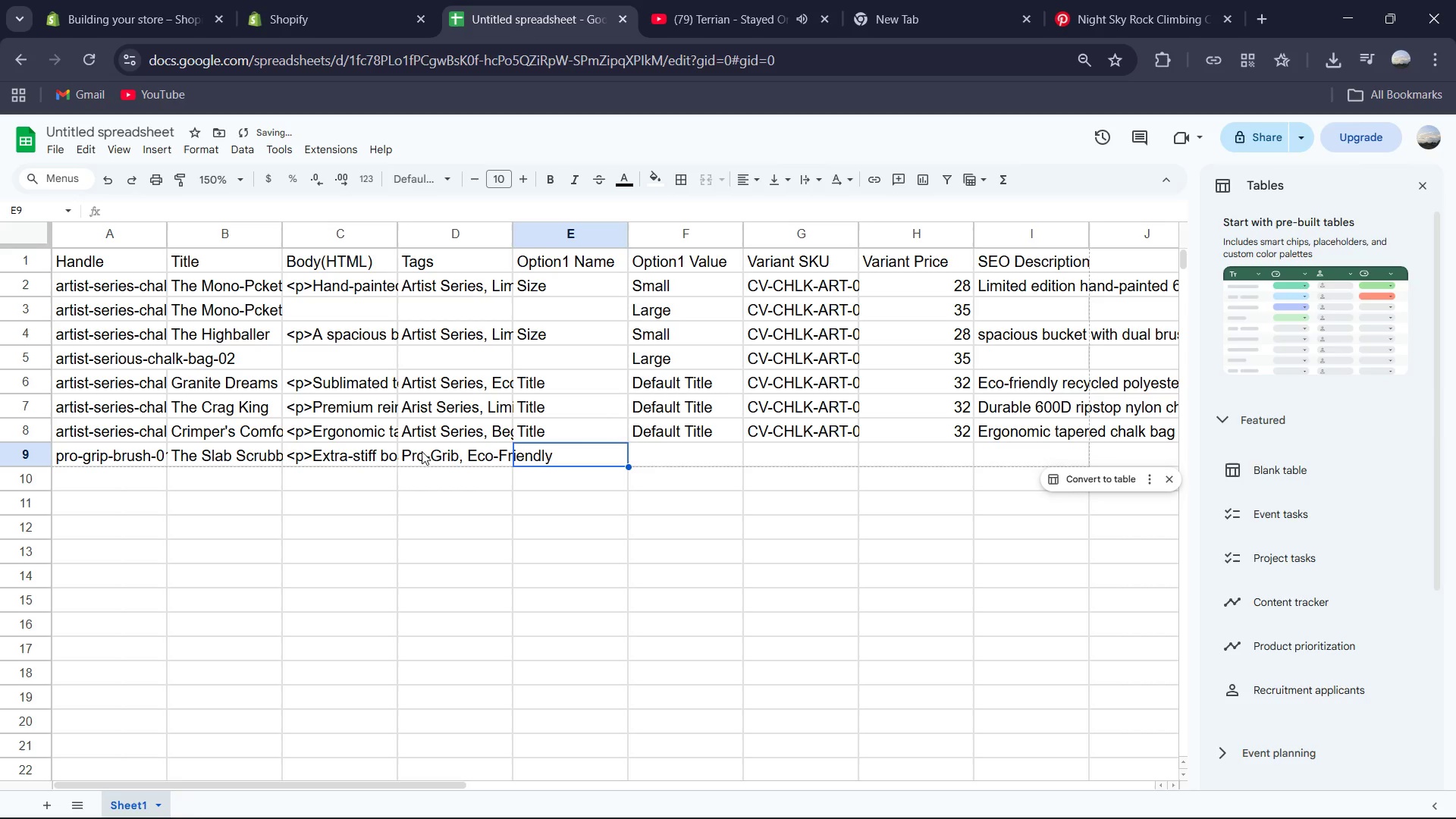 
type(Ti)
key(Tab)
type(De)
key(Tab)
 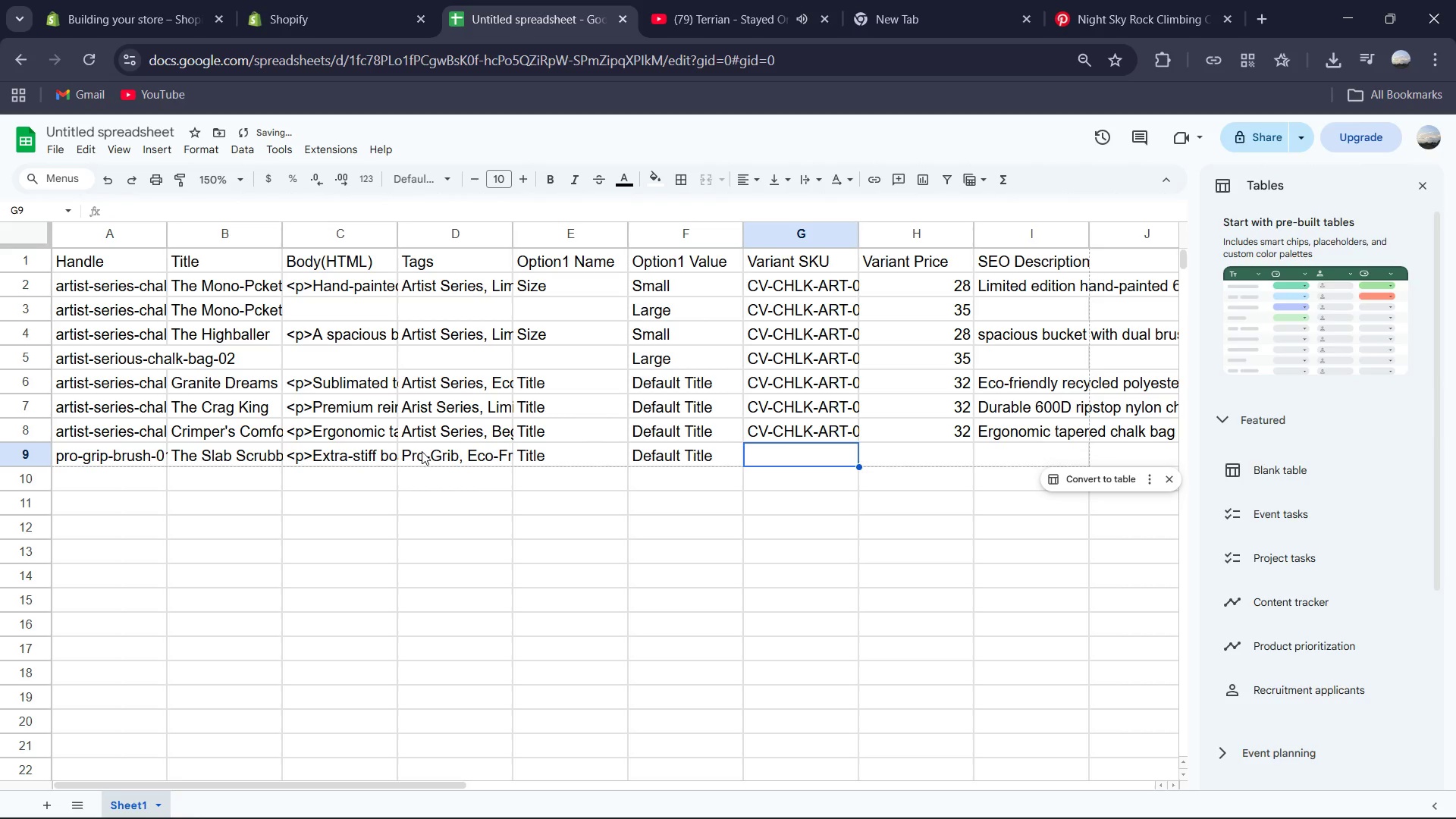 
key(Control+ControlLeft)
 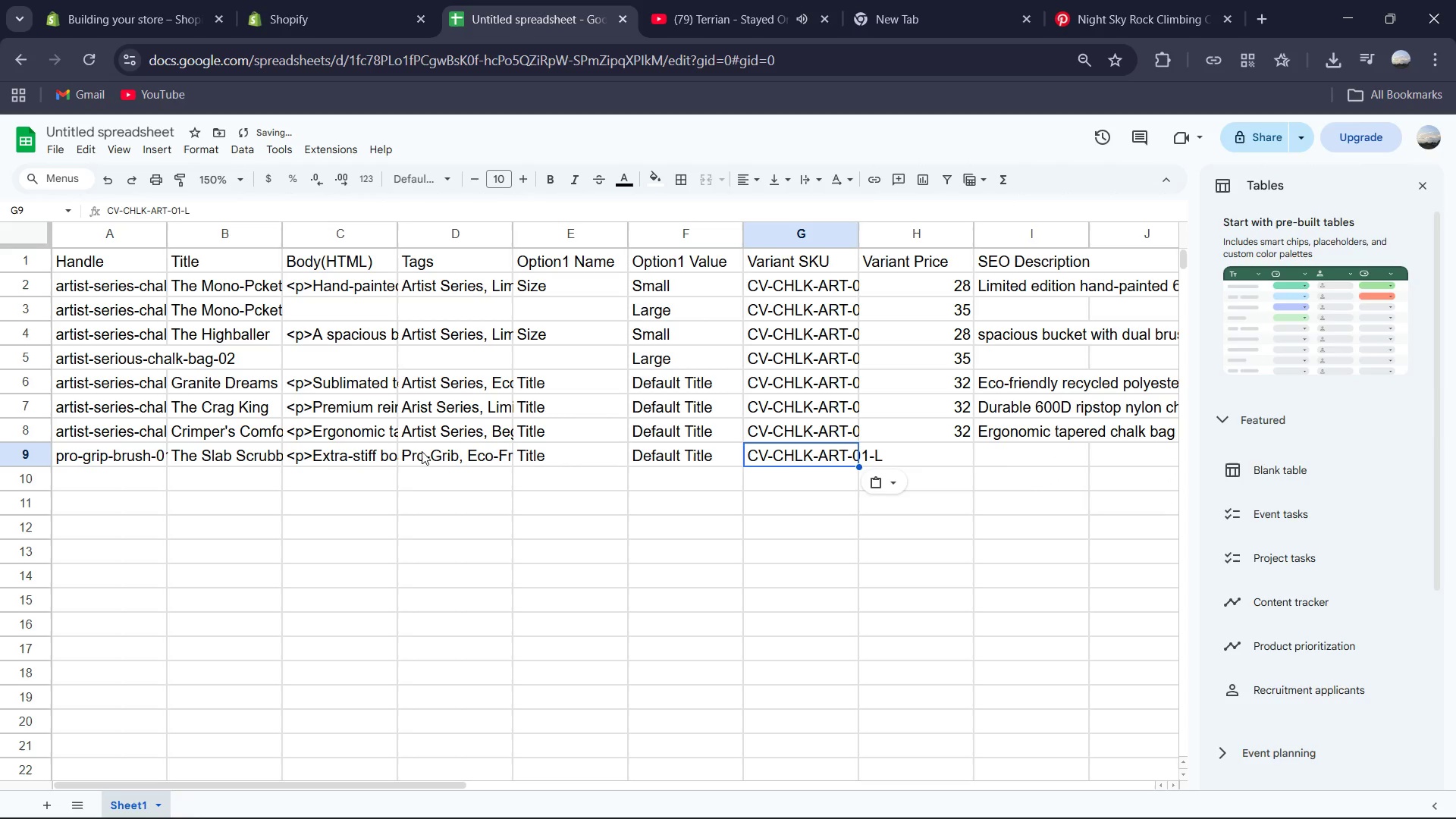 
key(Control+V)
 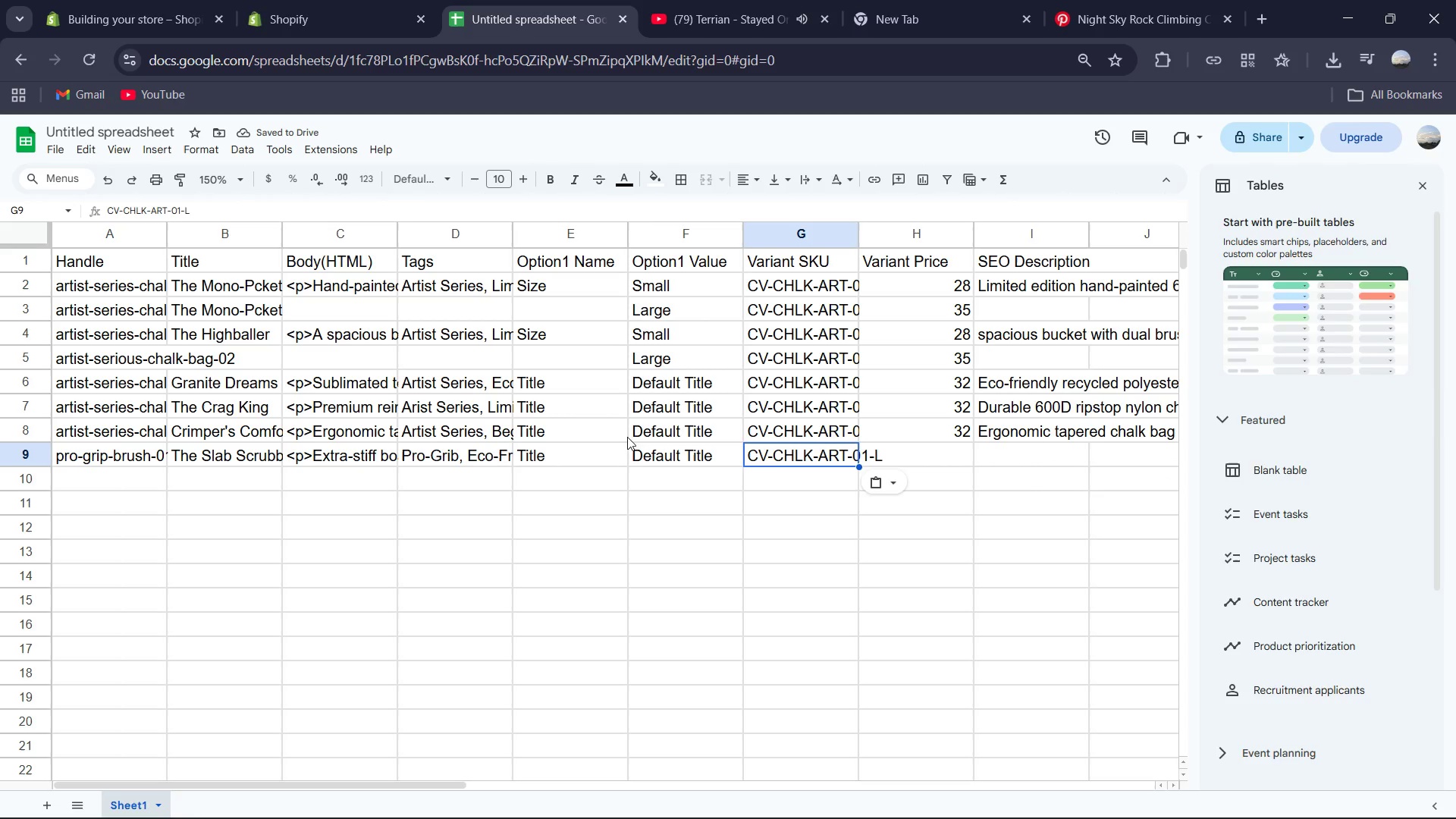 
double_click([806, 461])
 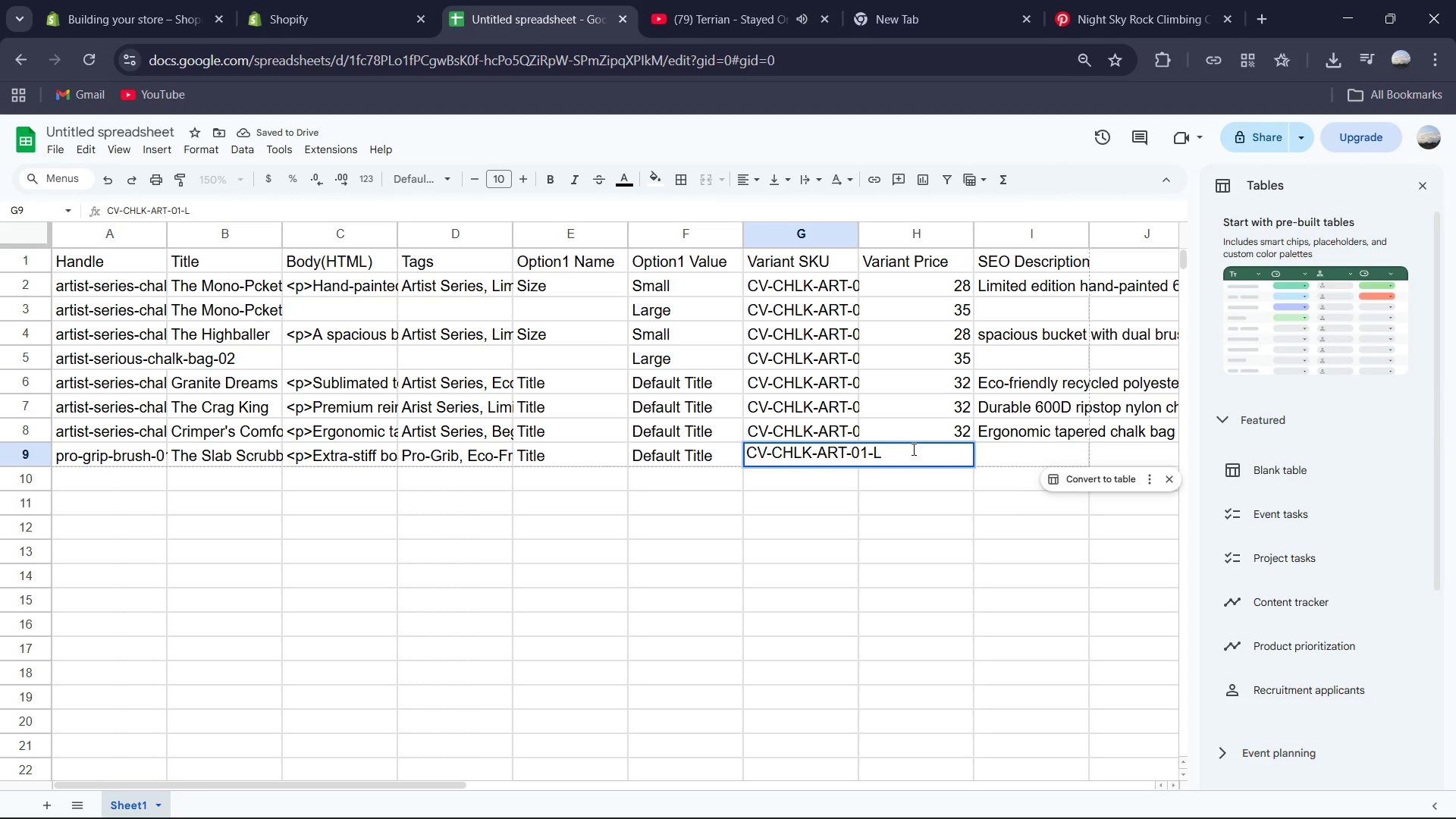 
key(Backspace)
key(Backspace)
key(Backspace)
key(Backspace)
key(Backspace)
key(Backspace)
key(Backspace)
key(Backspace)
key(Backspace)
key(Backspace)
key(Backspace)
key(Backspace)
key(Backspace)
type(BRSH-PRO-01)
 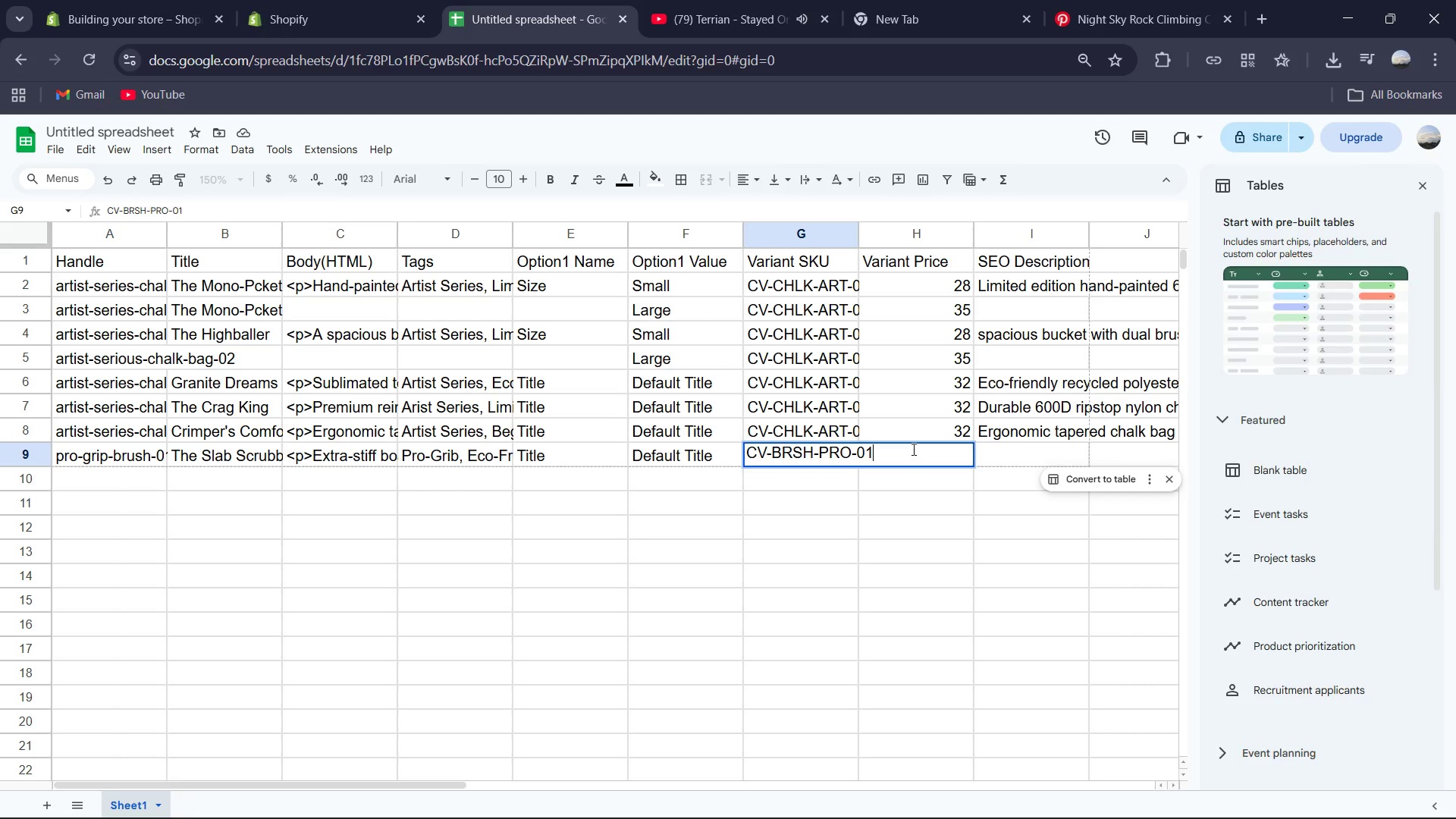 
key(ArrowRight)
 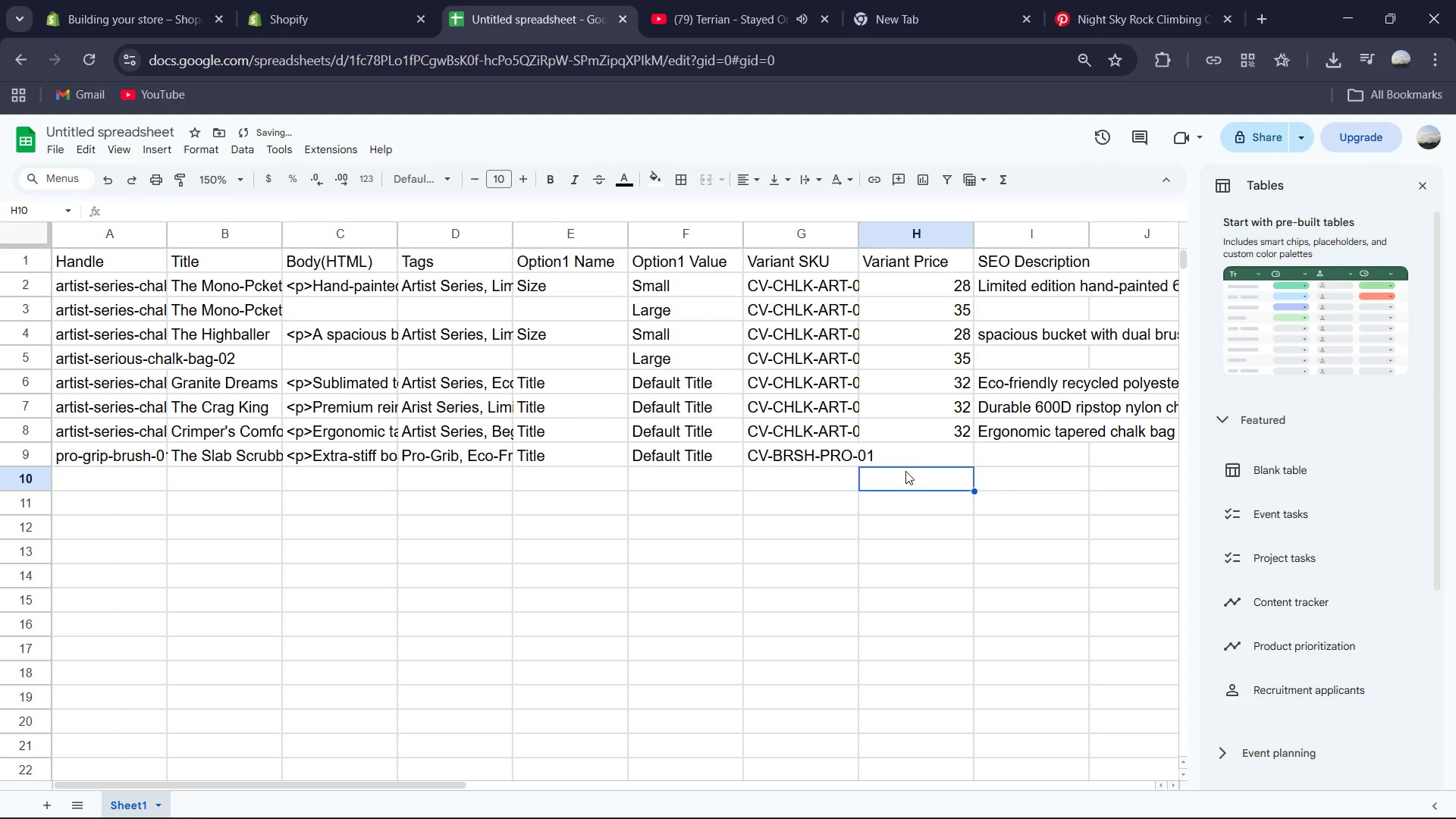 
left_click([941, 443])
 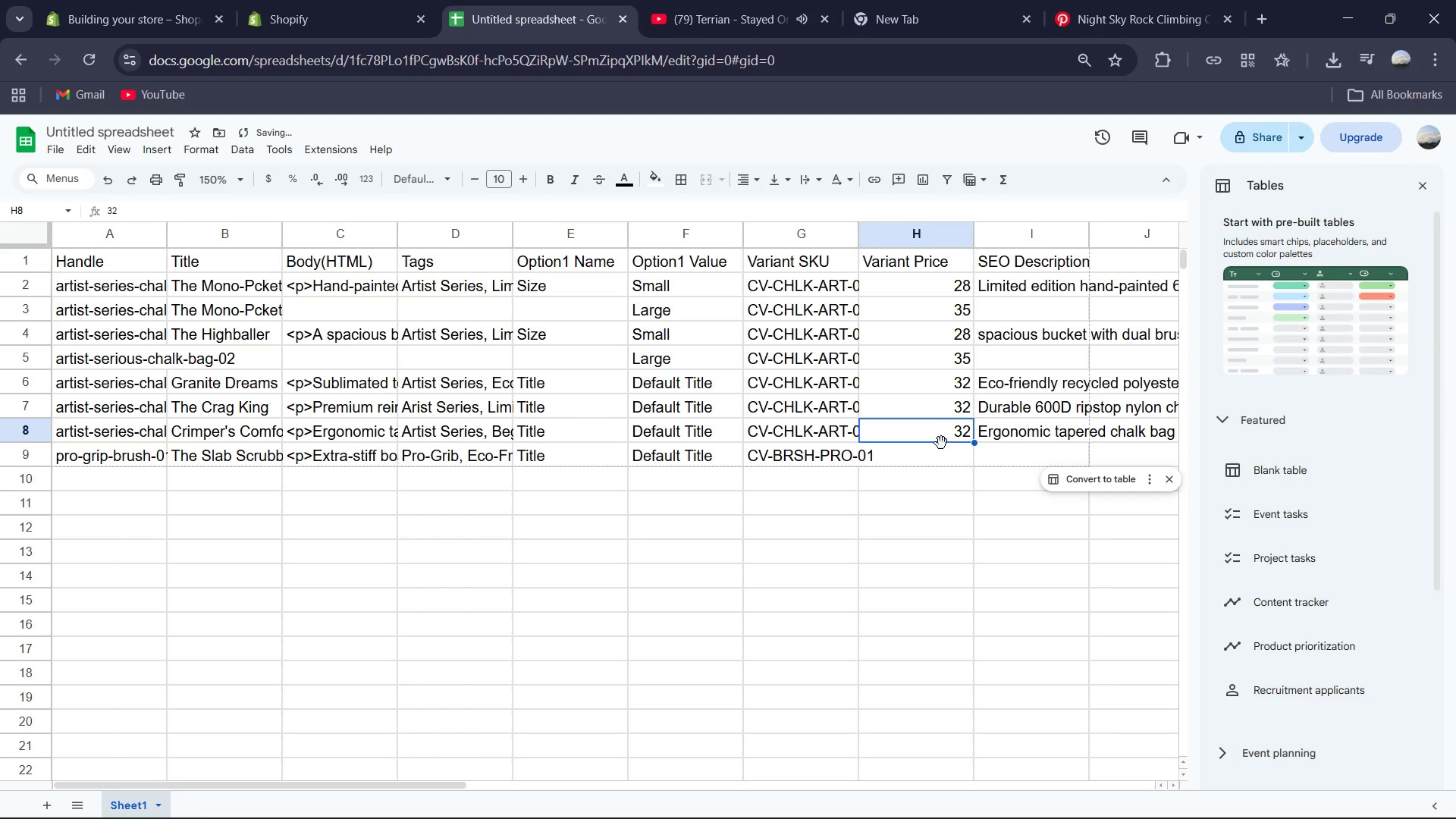 
key(Numpad1)
 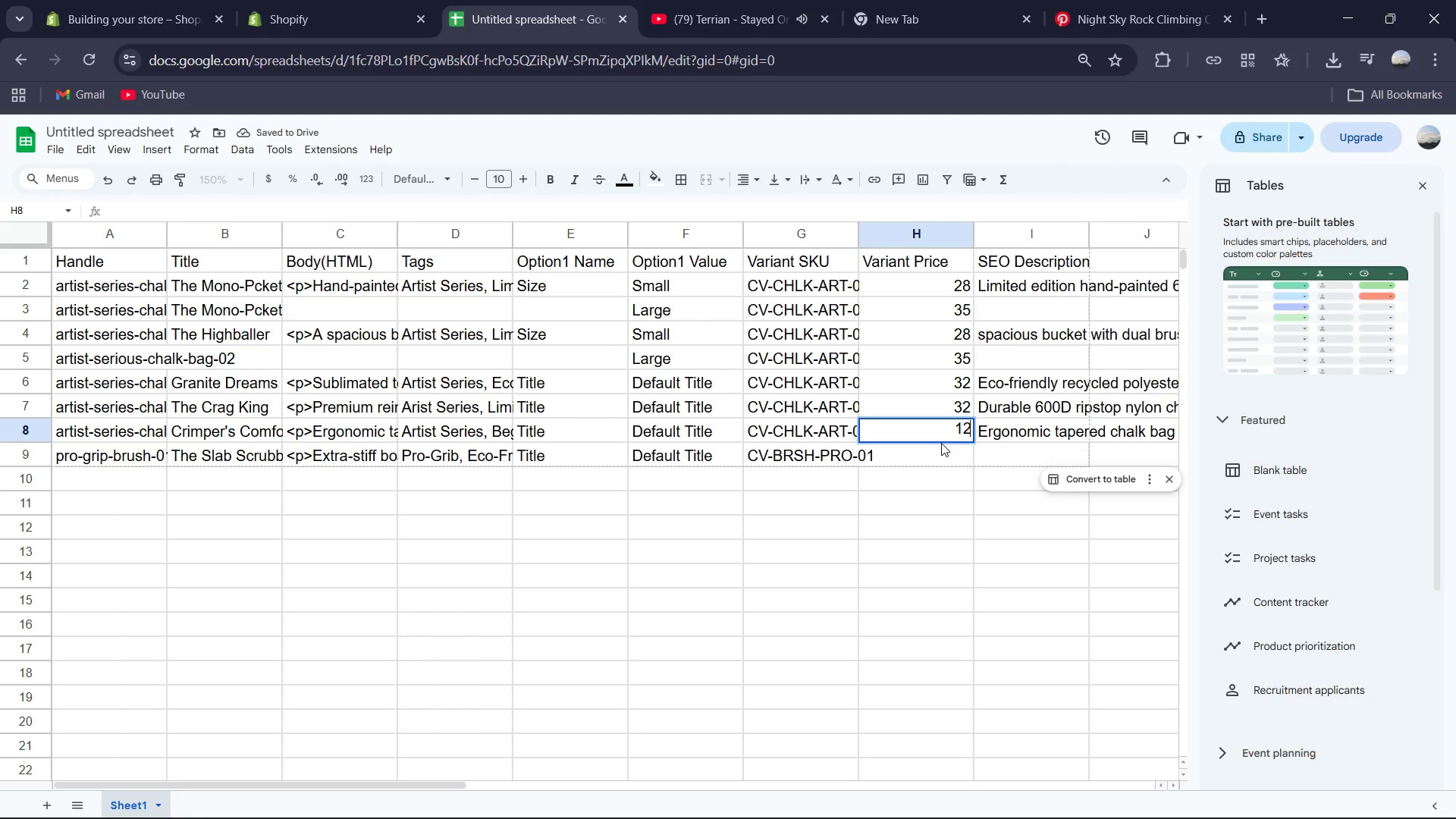 
key(Numpad2)
 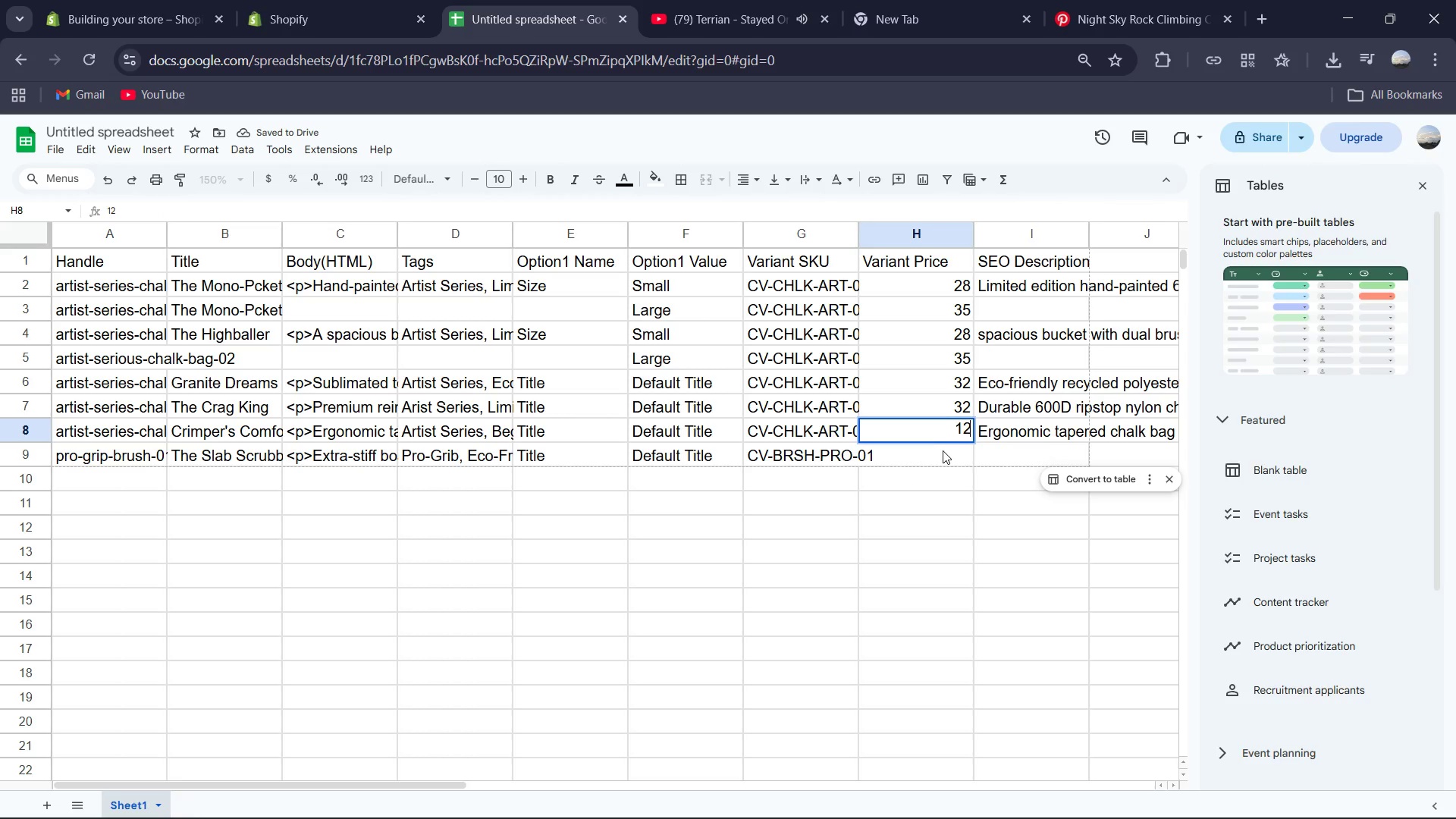 
key(Control+ControlLeft)
 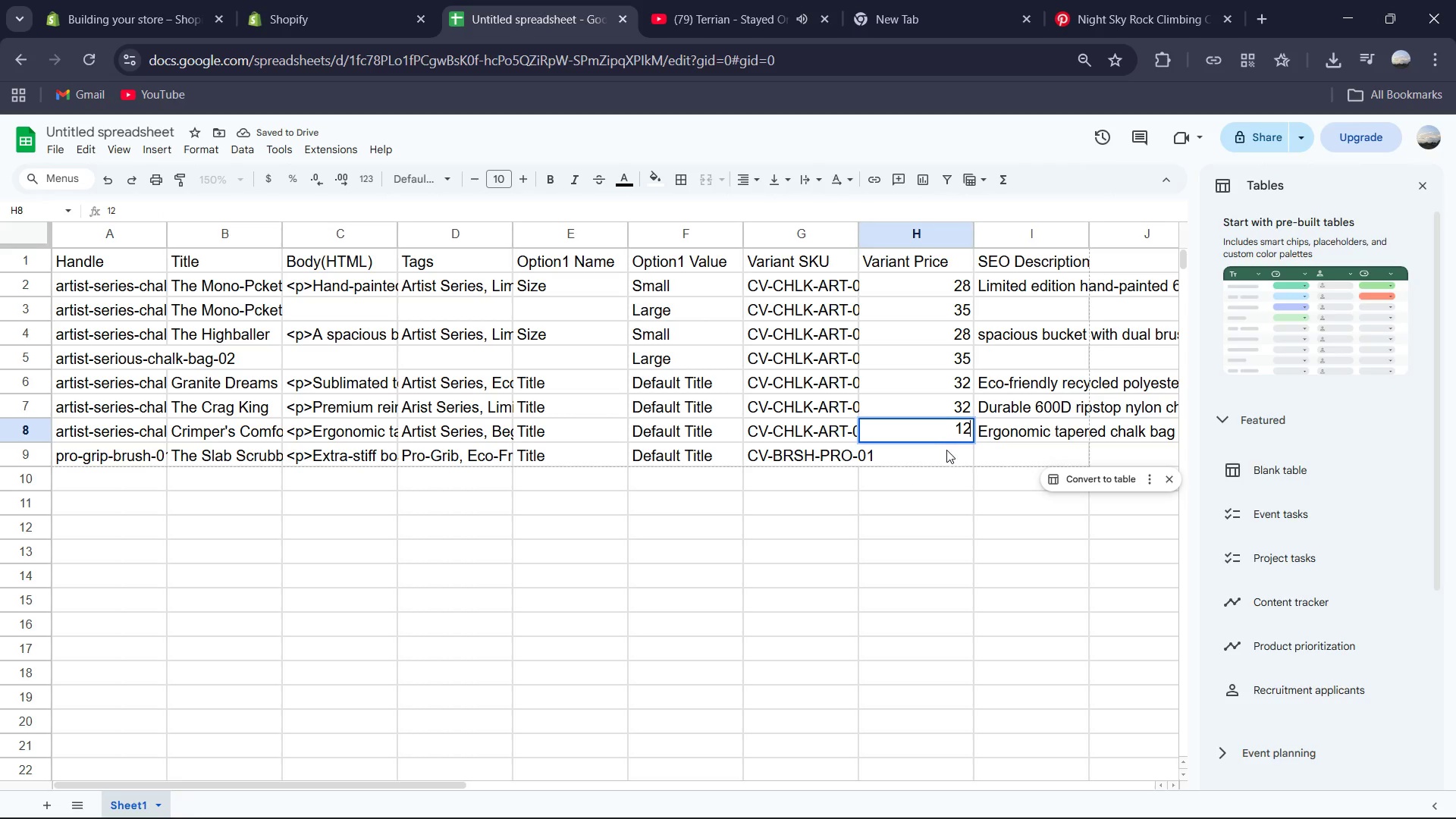 
left_click([946, 463])
 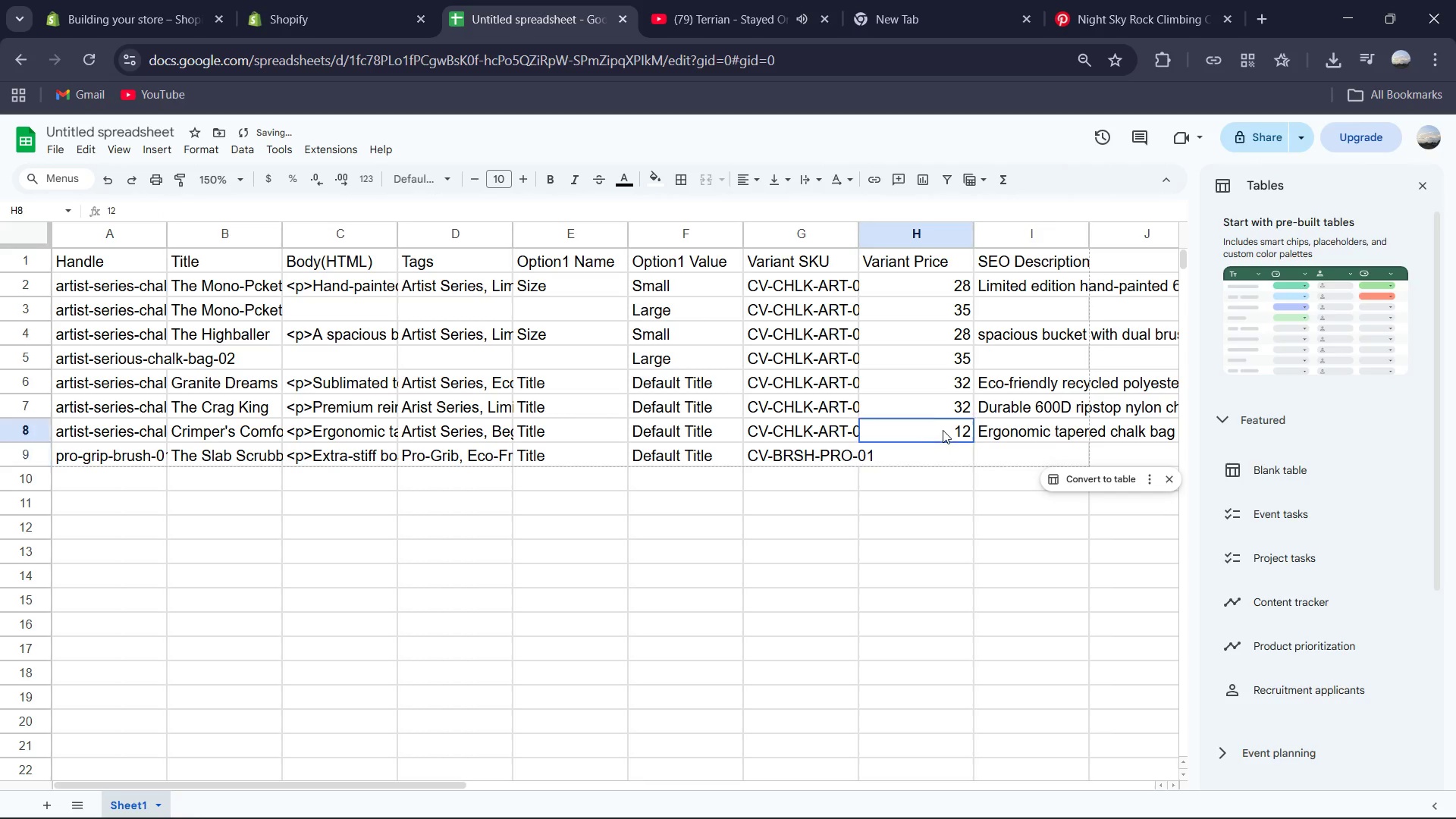 
double_click([941, 431])
 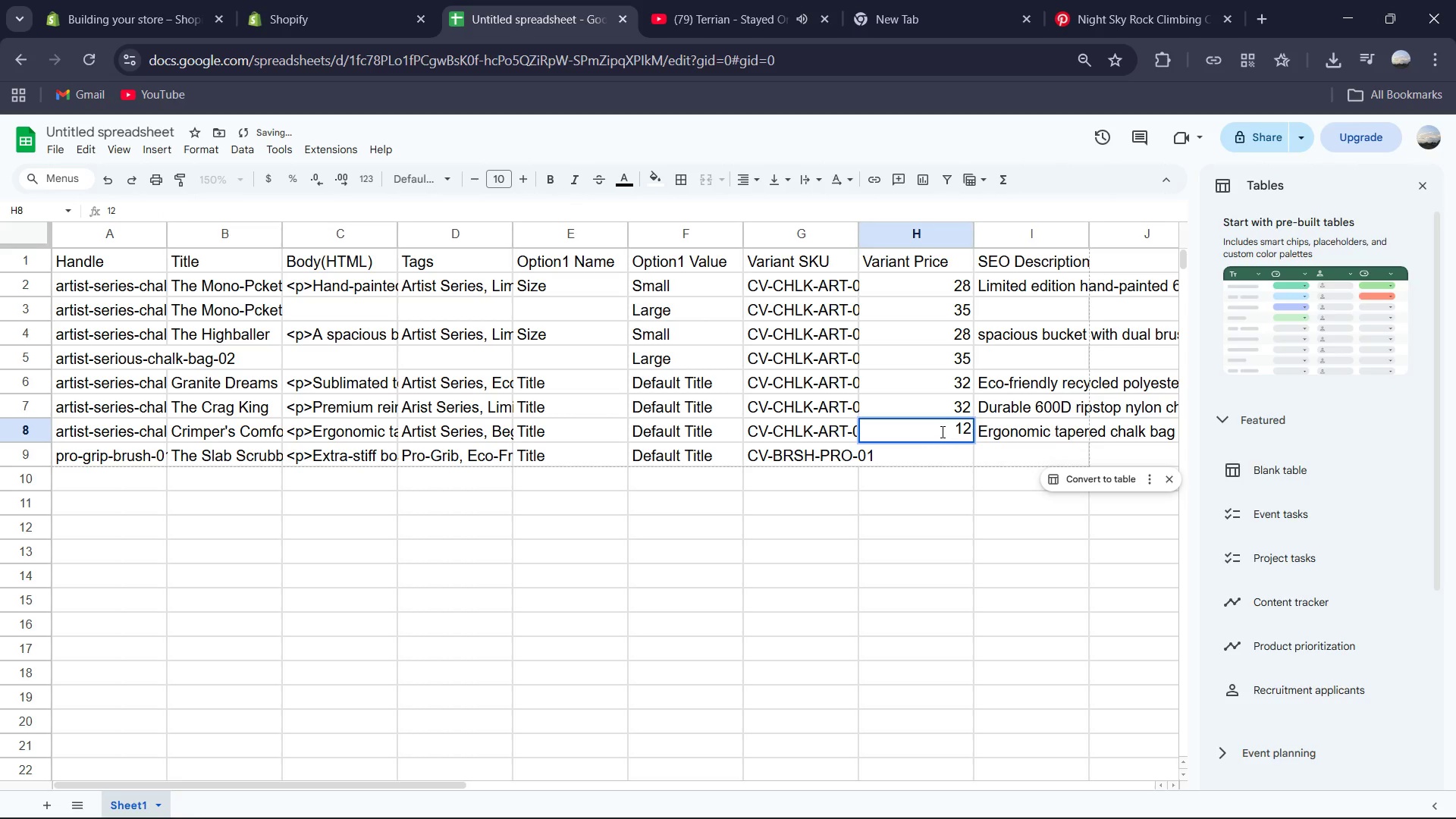 
key(Backspace)
 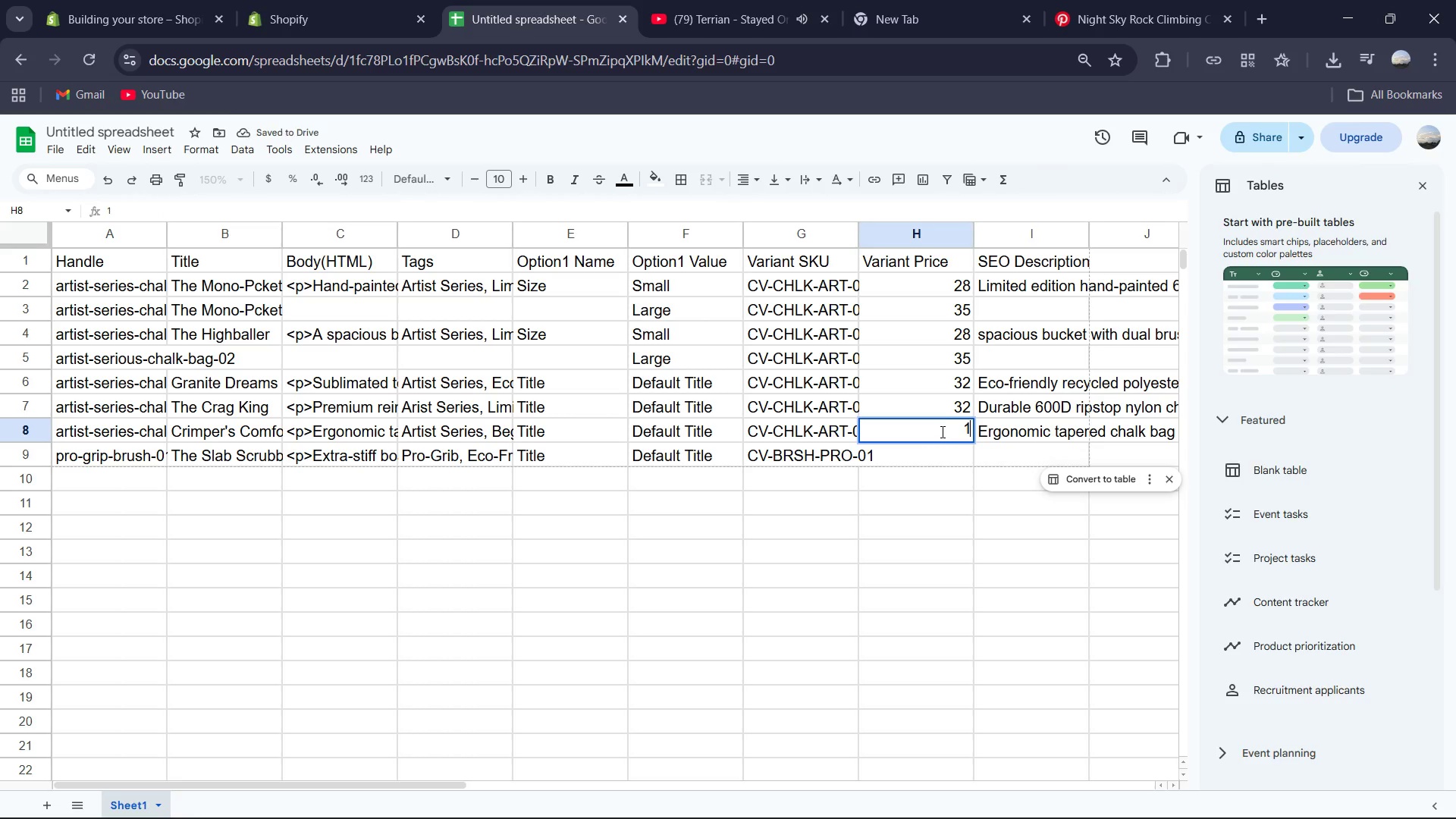 
key(Backspace)
 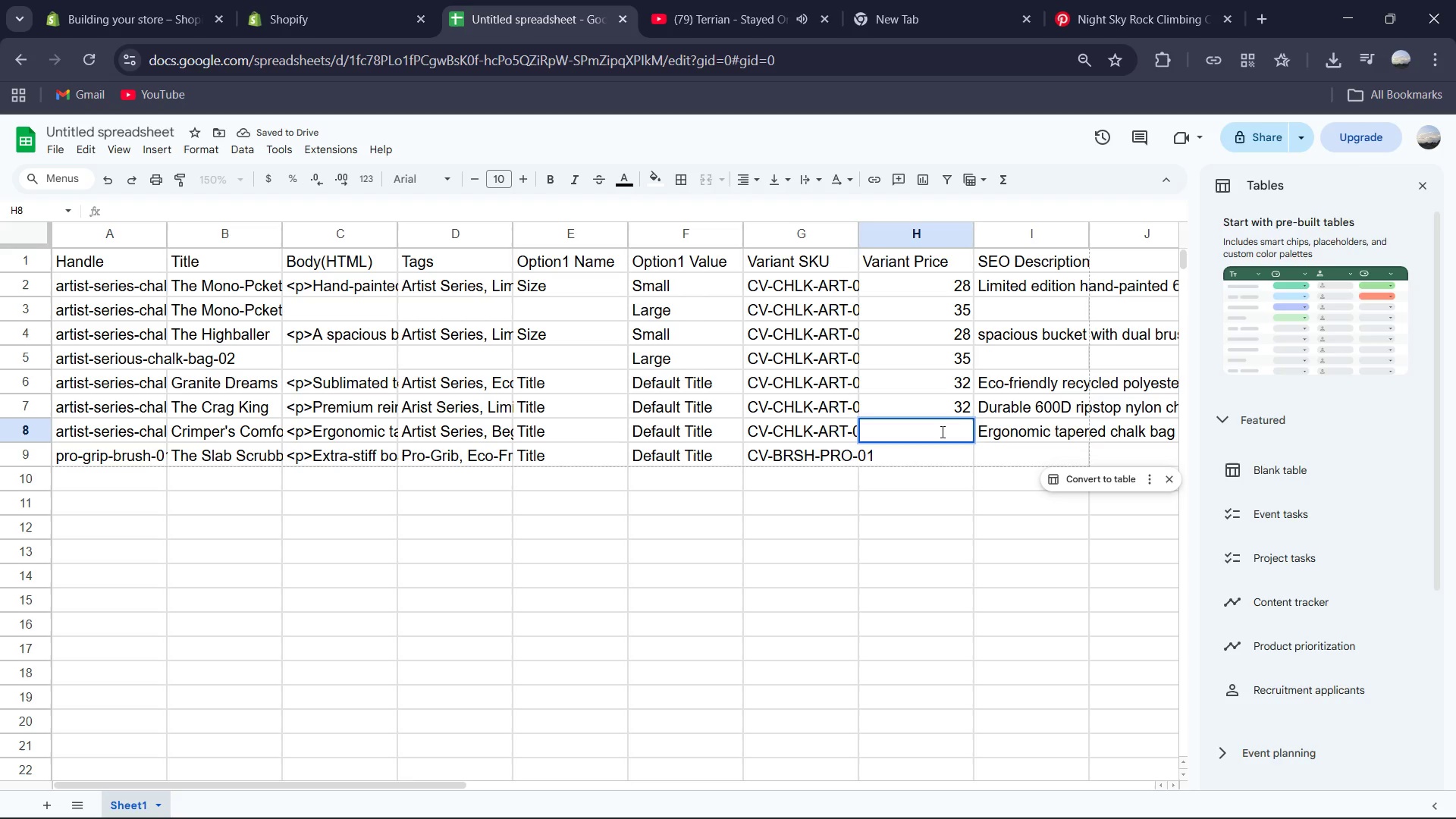 
key(Numpad3)
 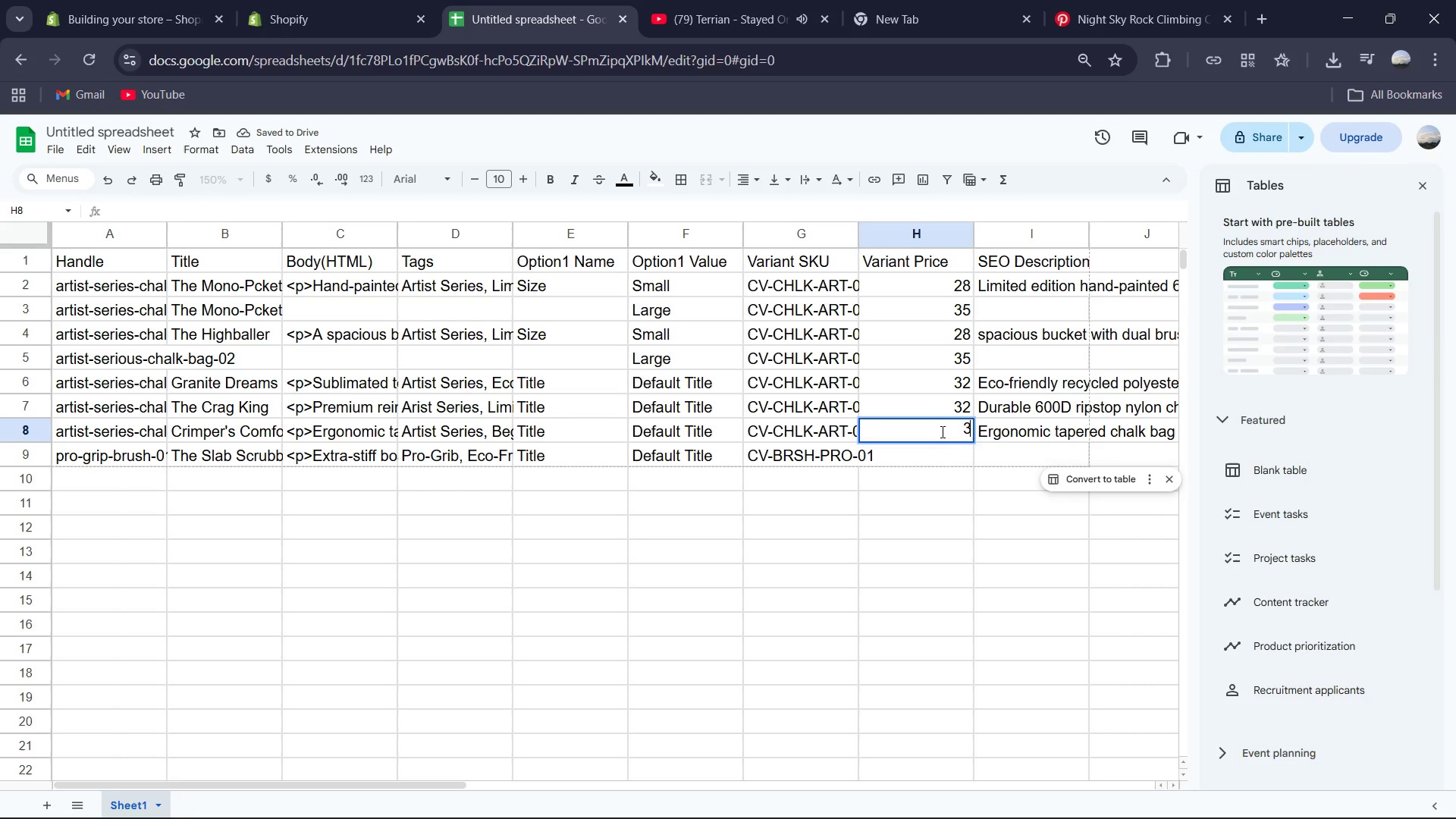 
key(Numpad2)
 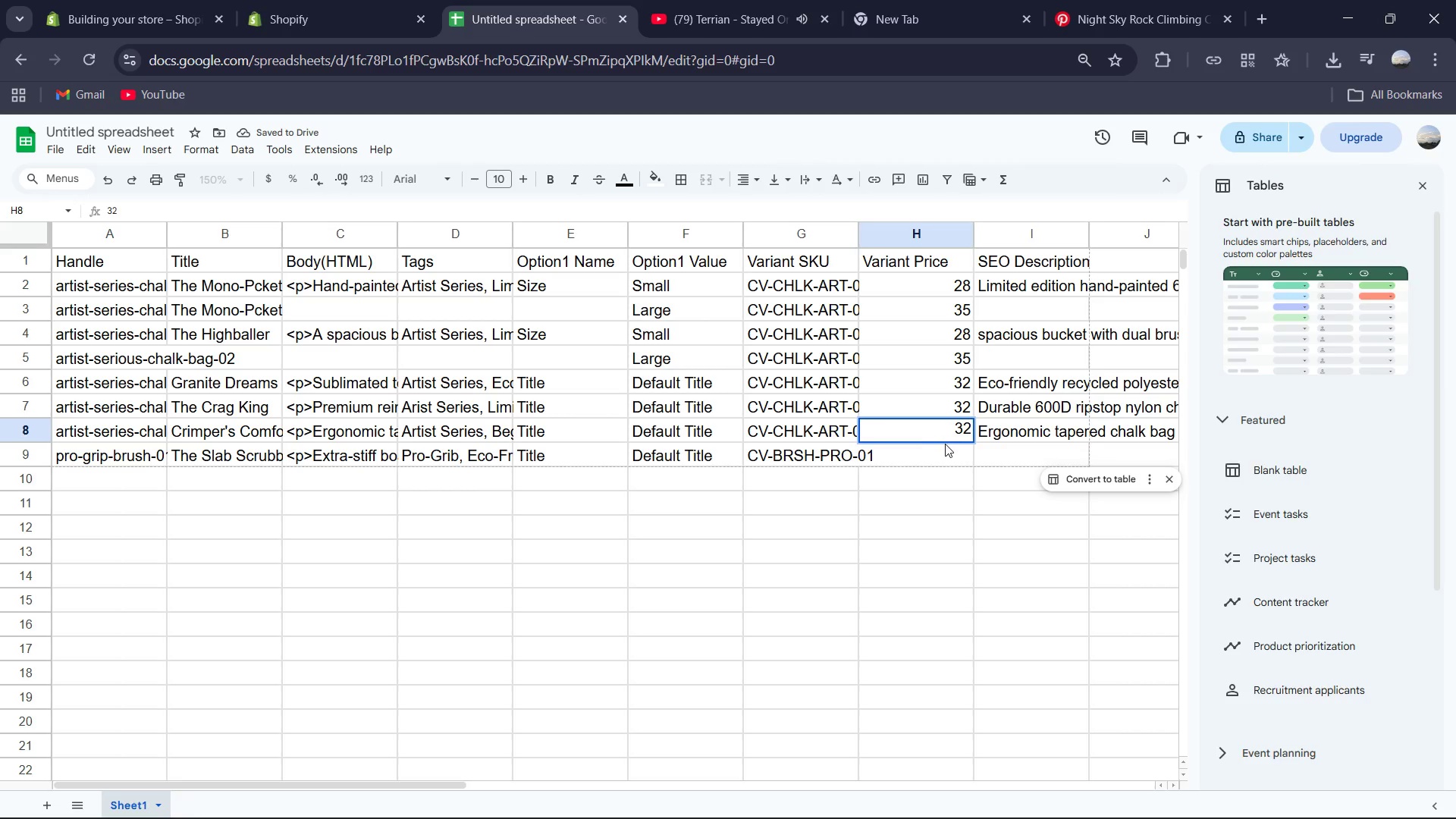 
left_click([945, 447])
 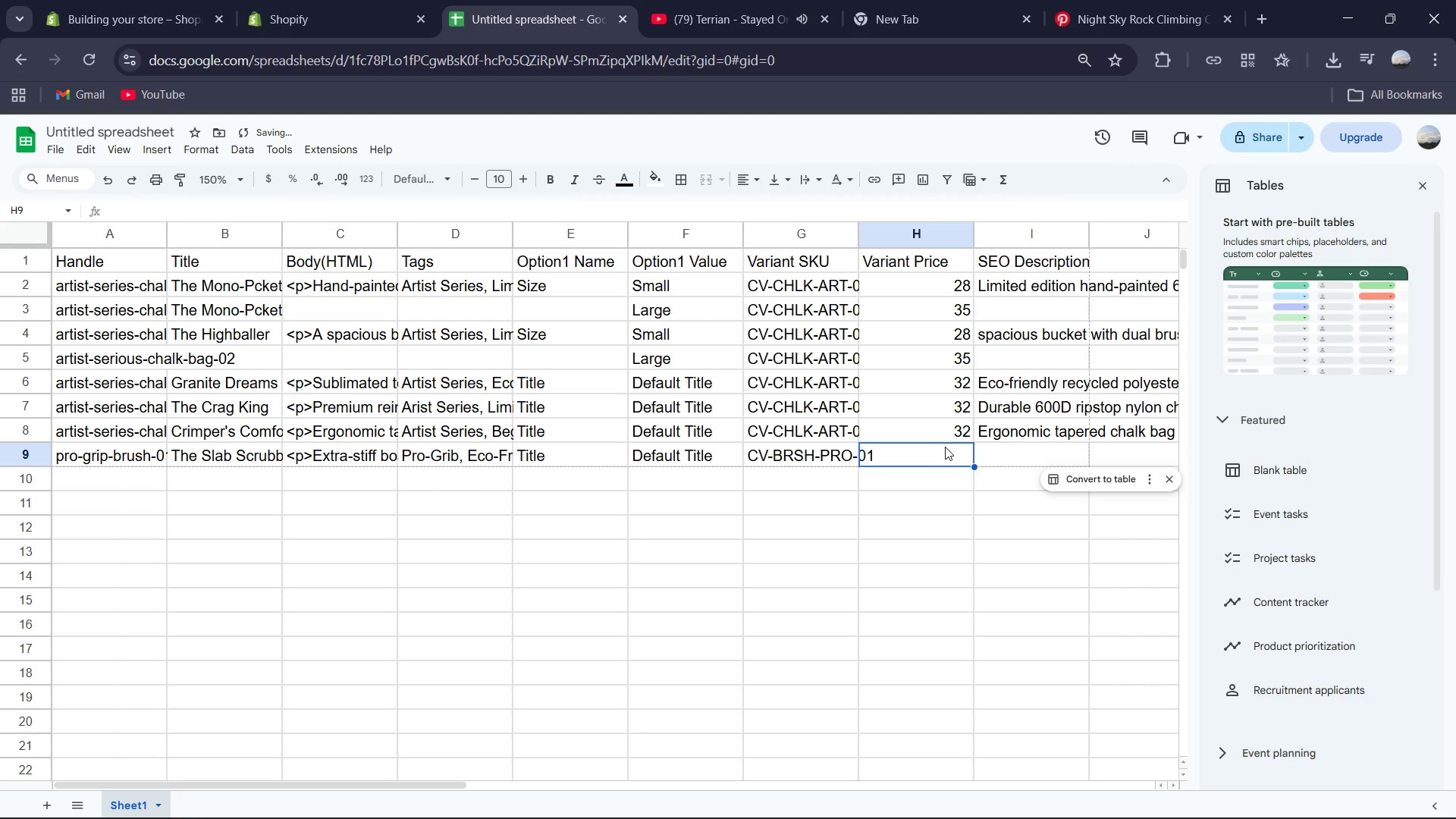 
key(Numpad2)
 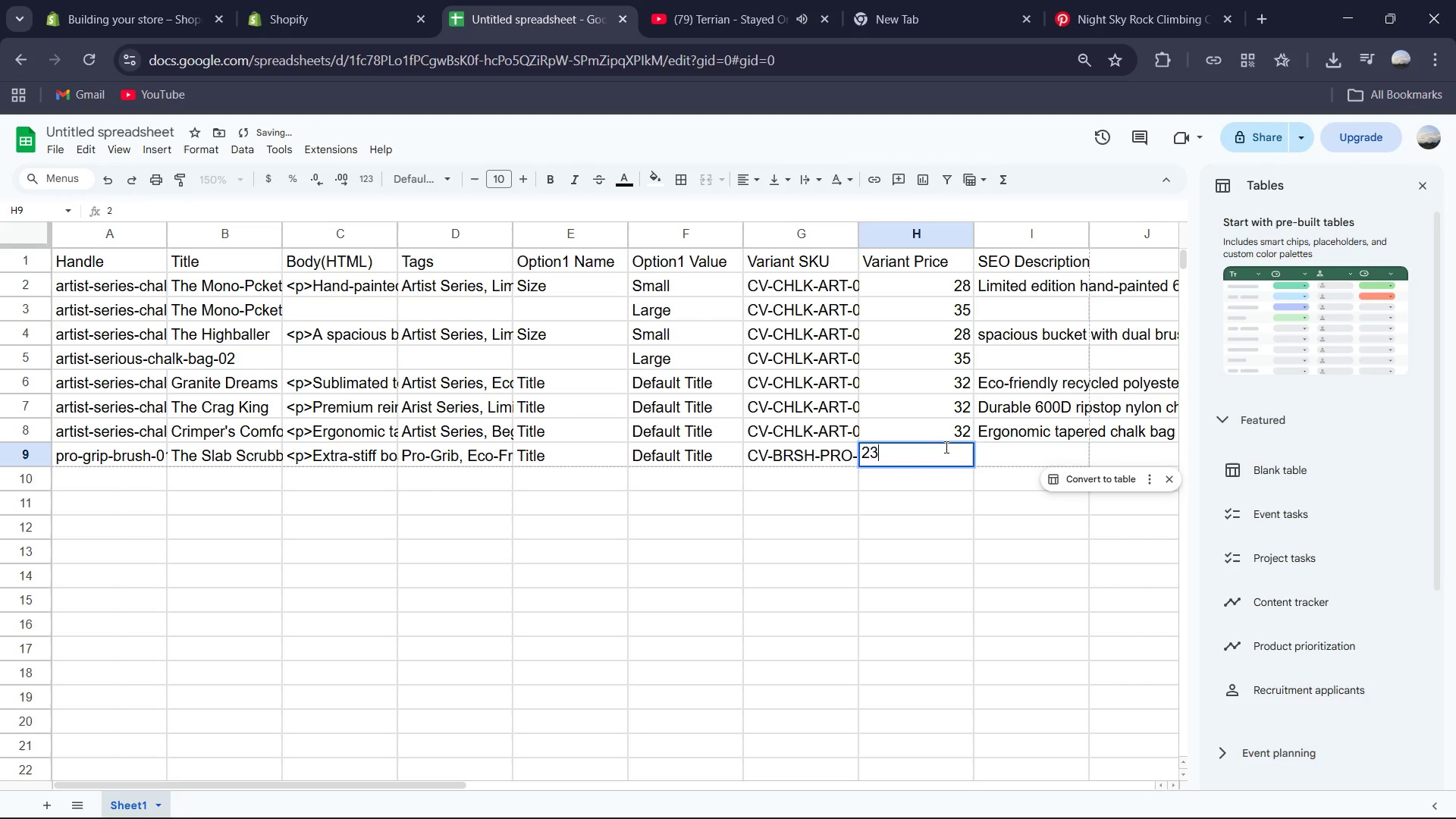 
key(Numpad3)
 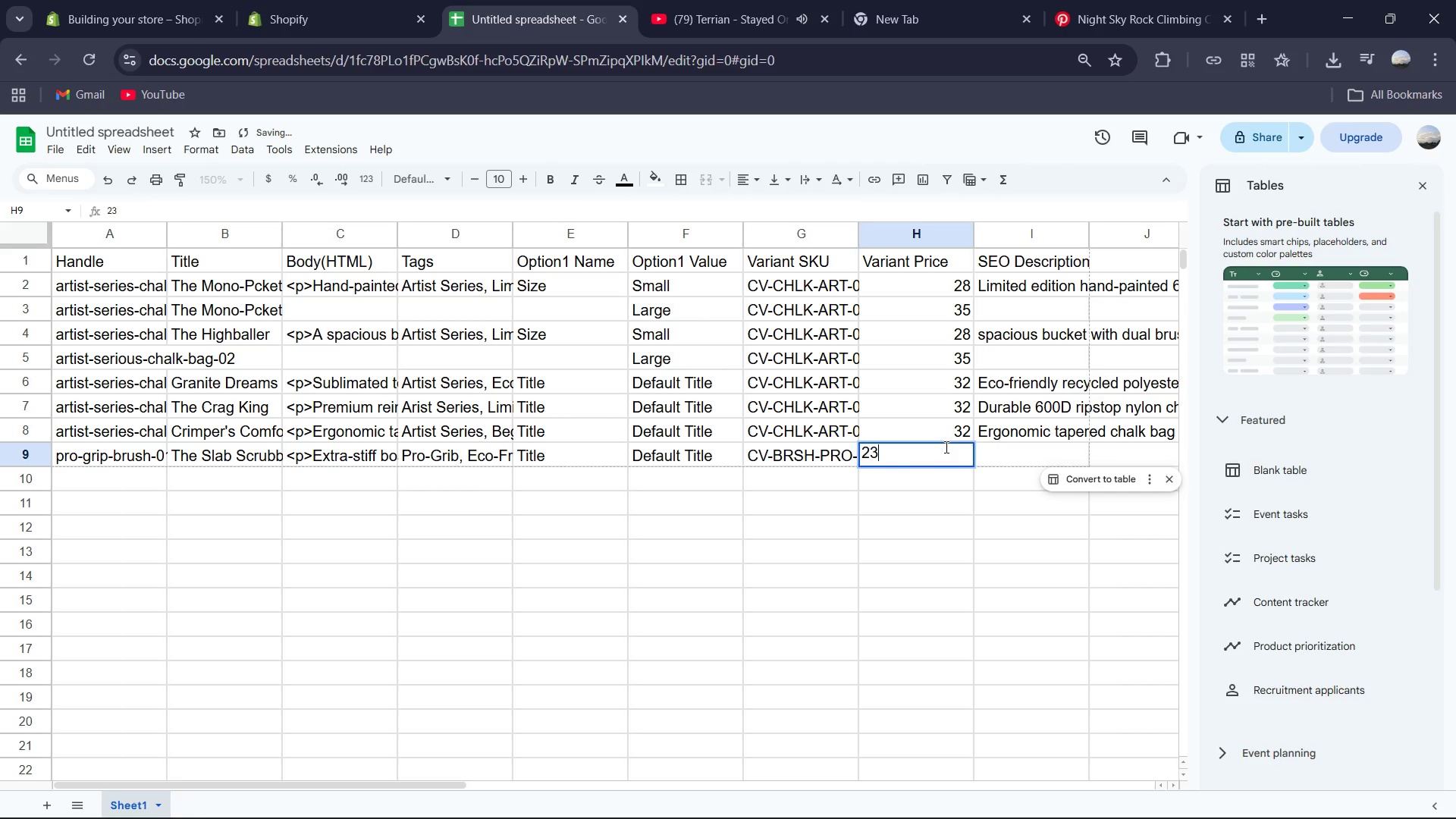 
key(Backspace)
 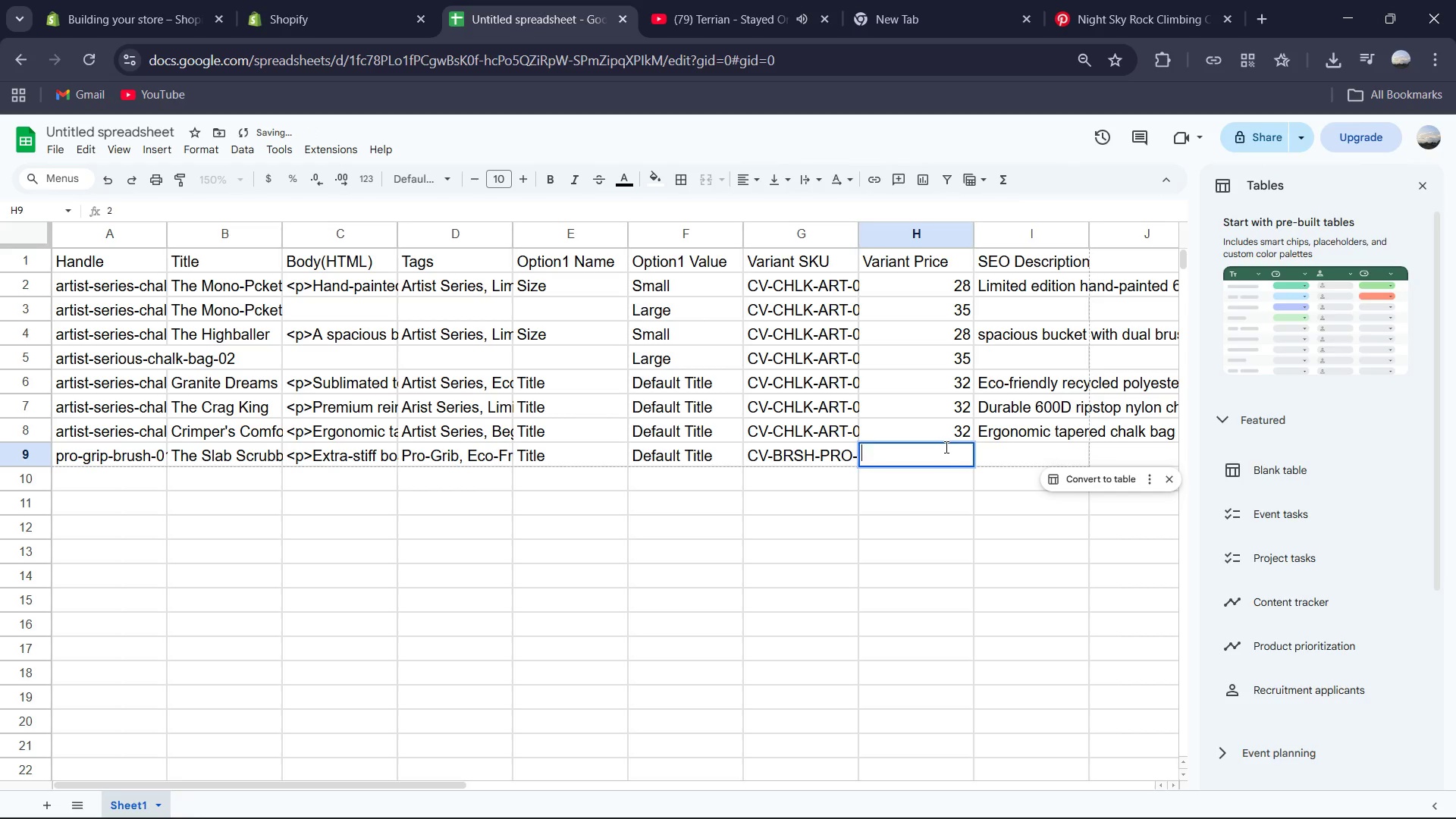 
key(Backspace)
 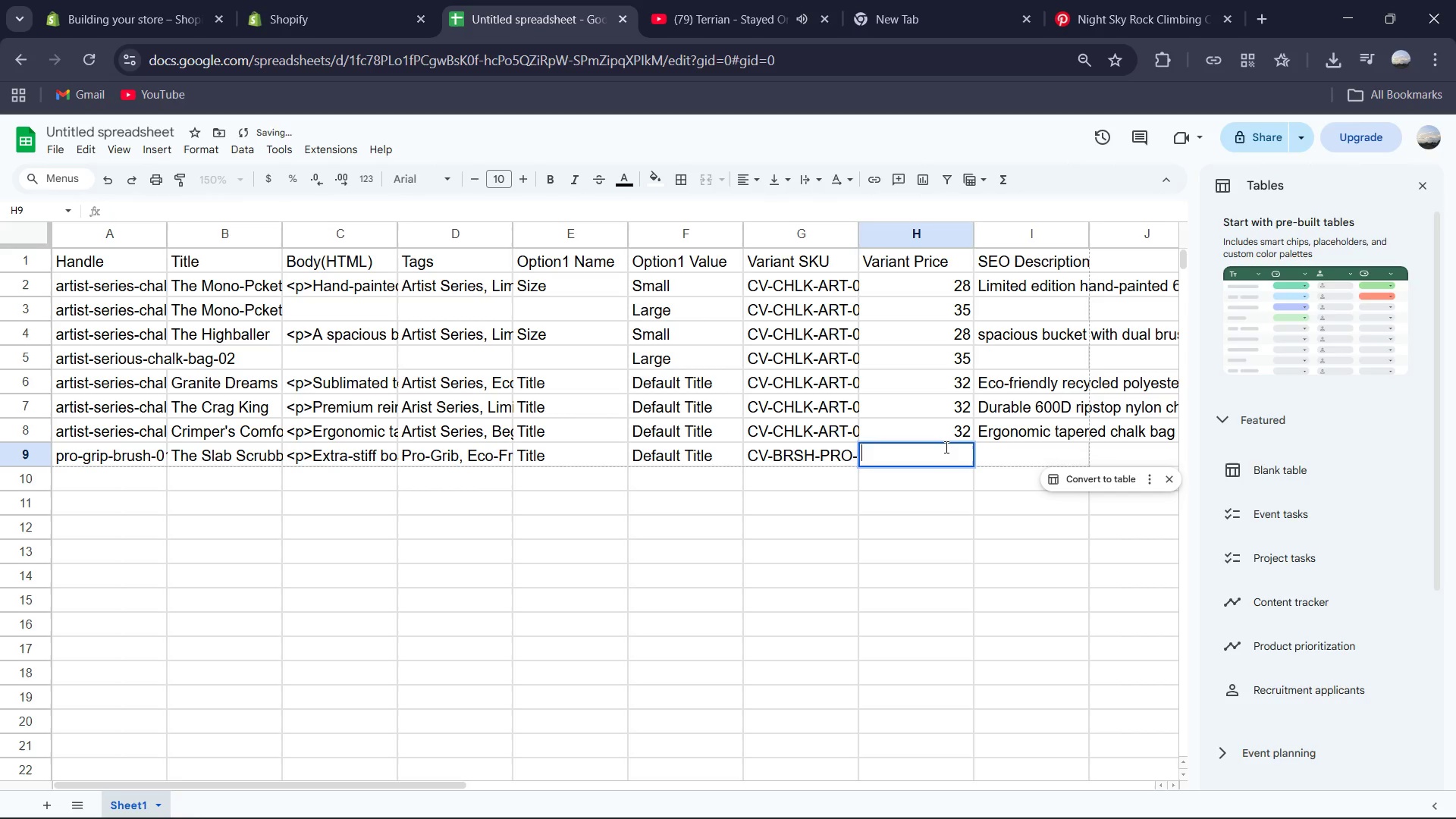 
key(Numpad1)
 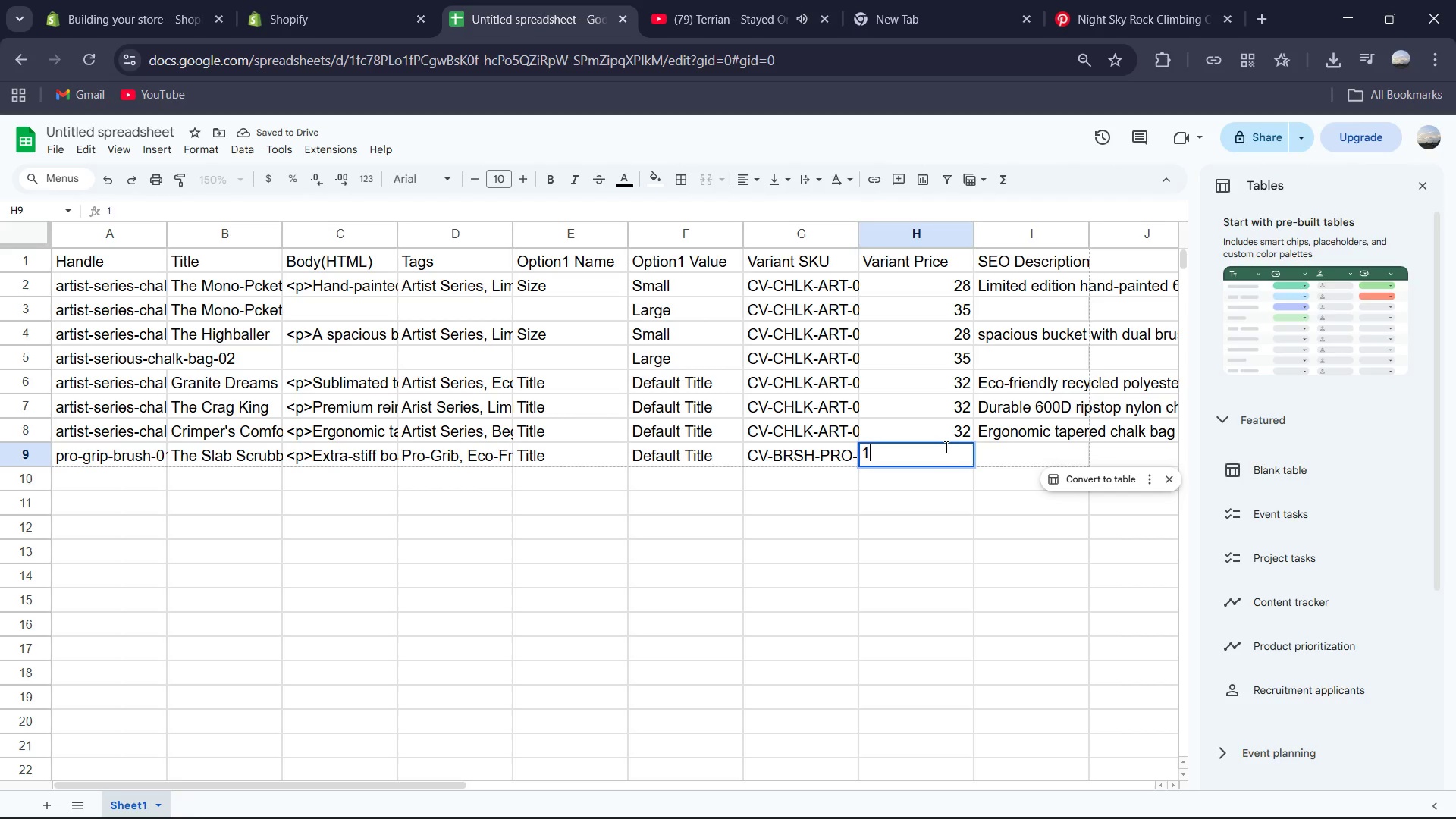 
key(Numpad2)
 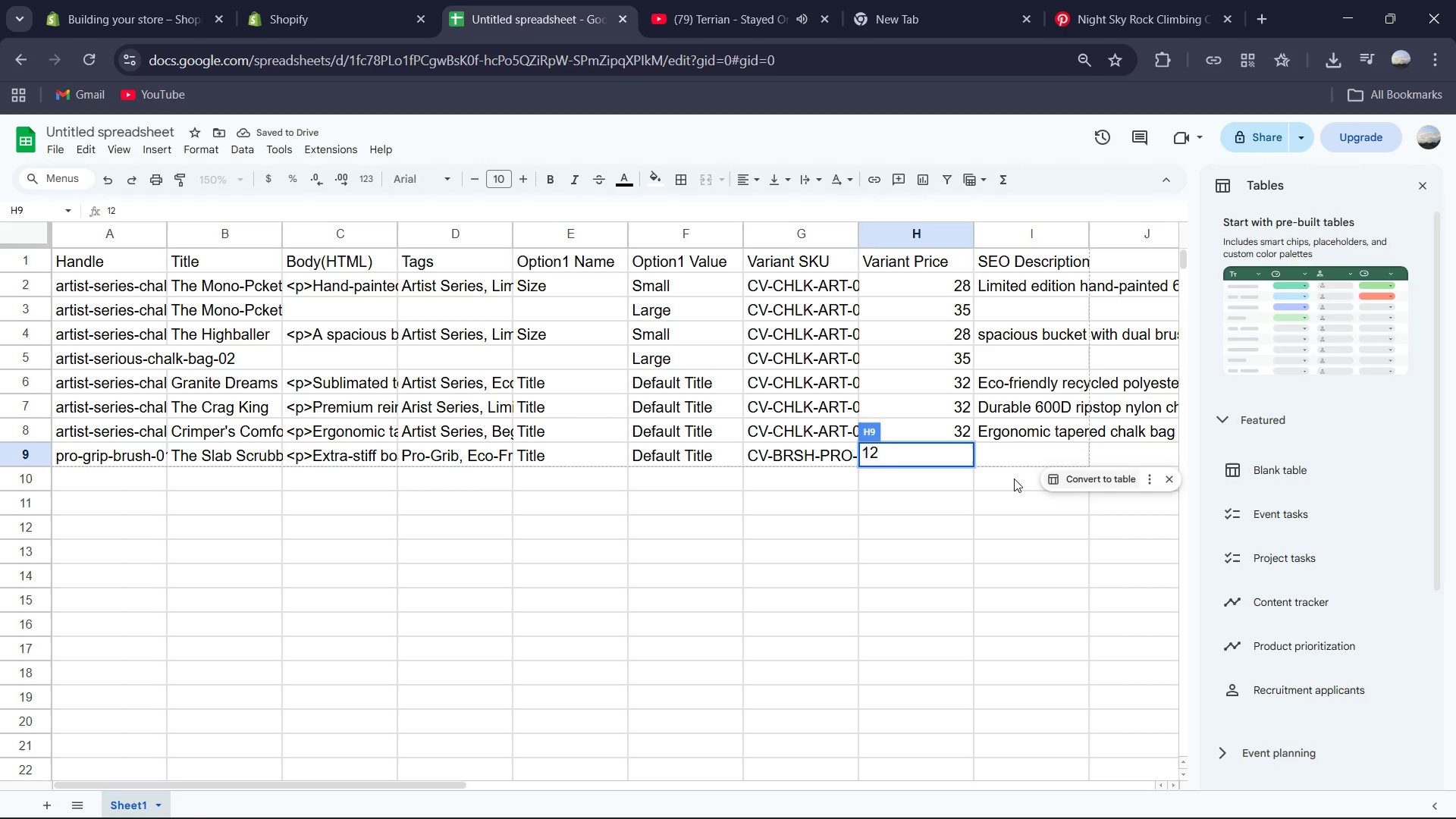 
left_click([1018, 455])
 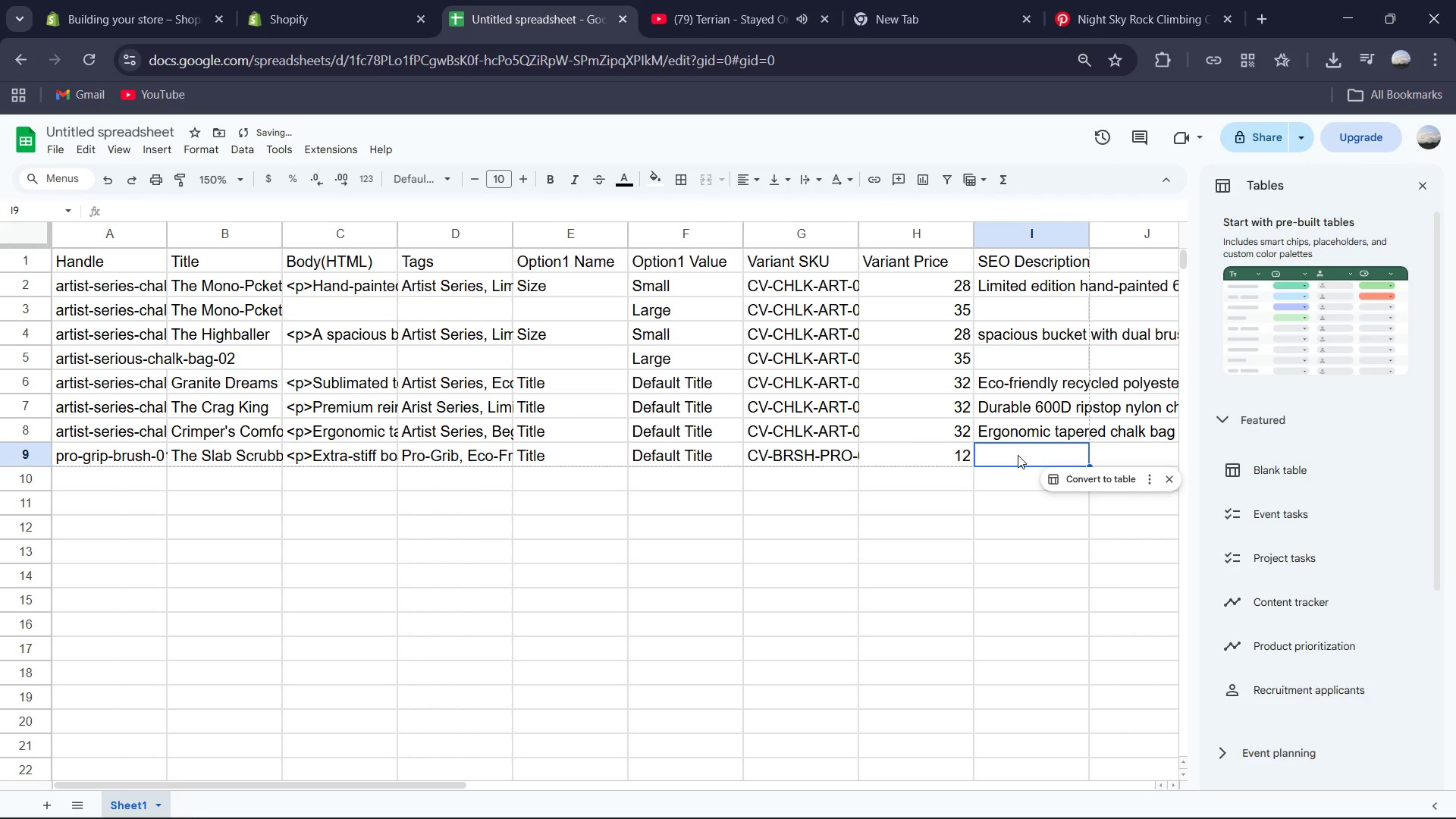 
type(Stiff boar hair climbing bri)
key(Backspace)
type(ush with a sustainable bamboo handle. Perfect for cleaning high-friction slab holds,)
key(Backspace)
type(.)
 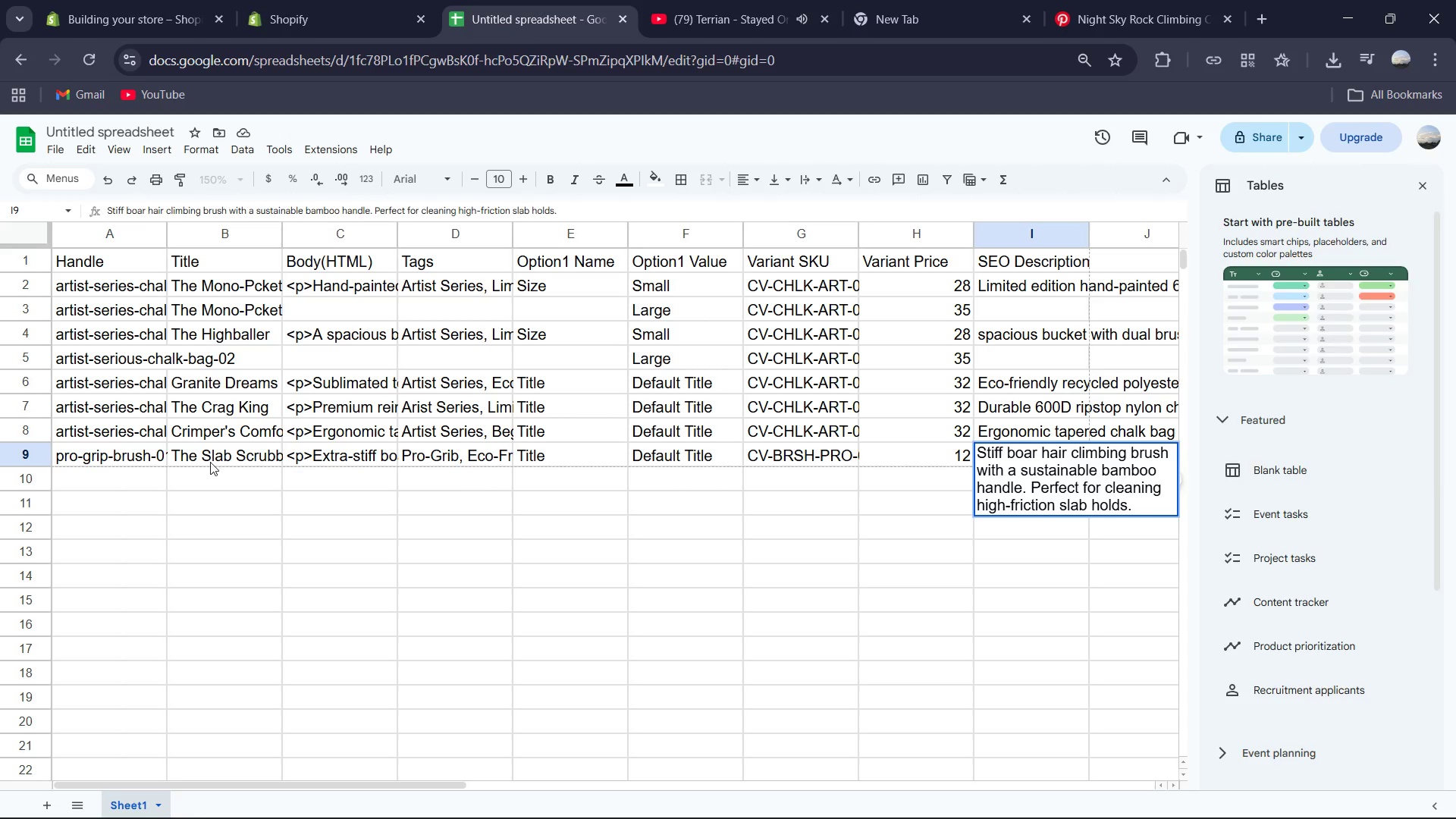 
left_click([69, 478])
 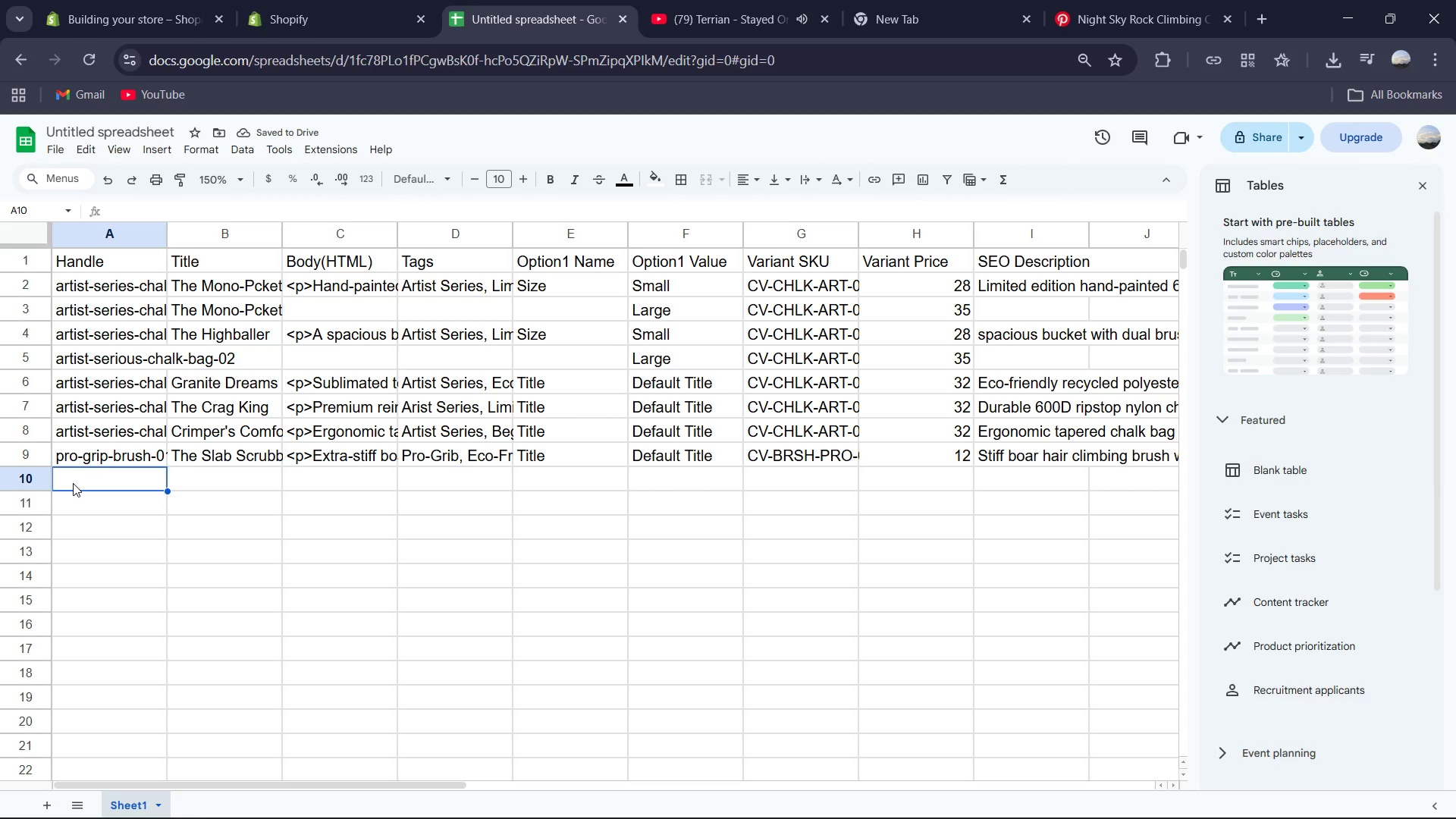 
type(pro-gr)
key(Tab)
 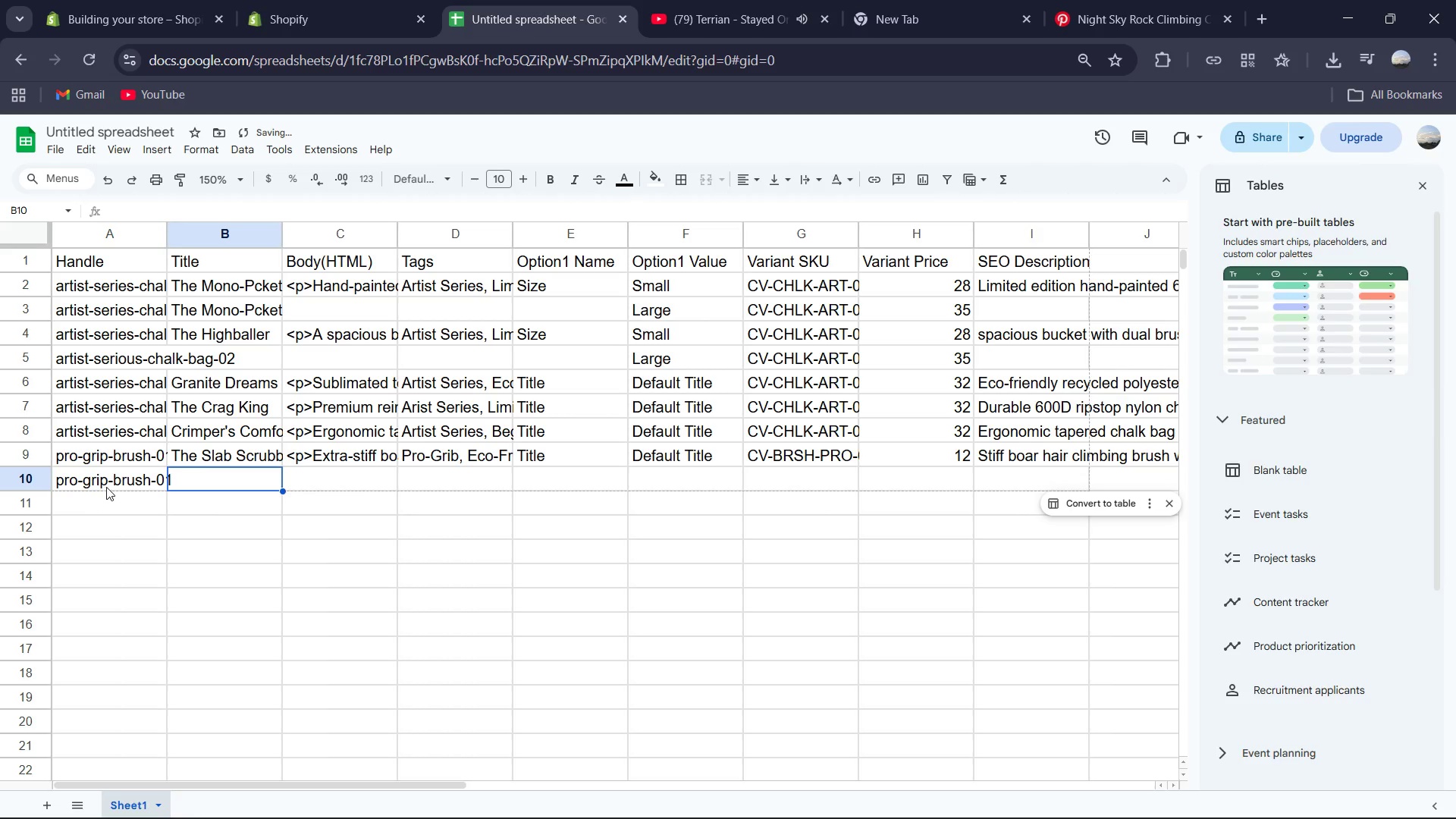 
double_click([112, 485])
 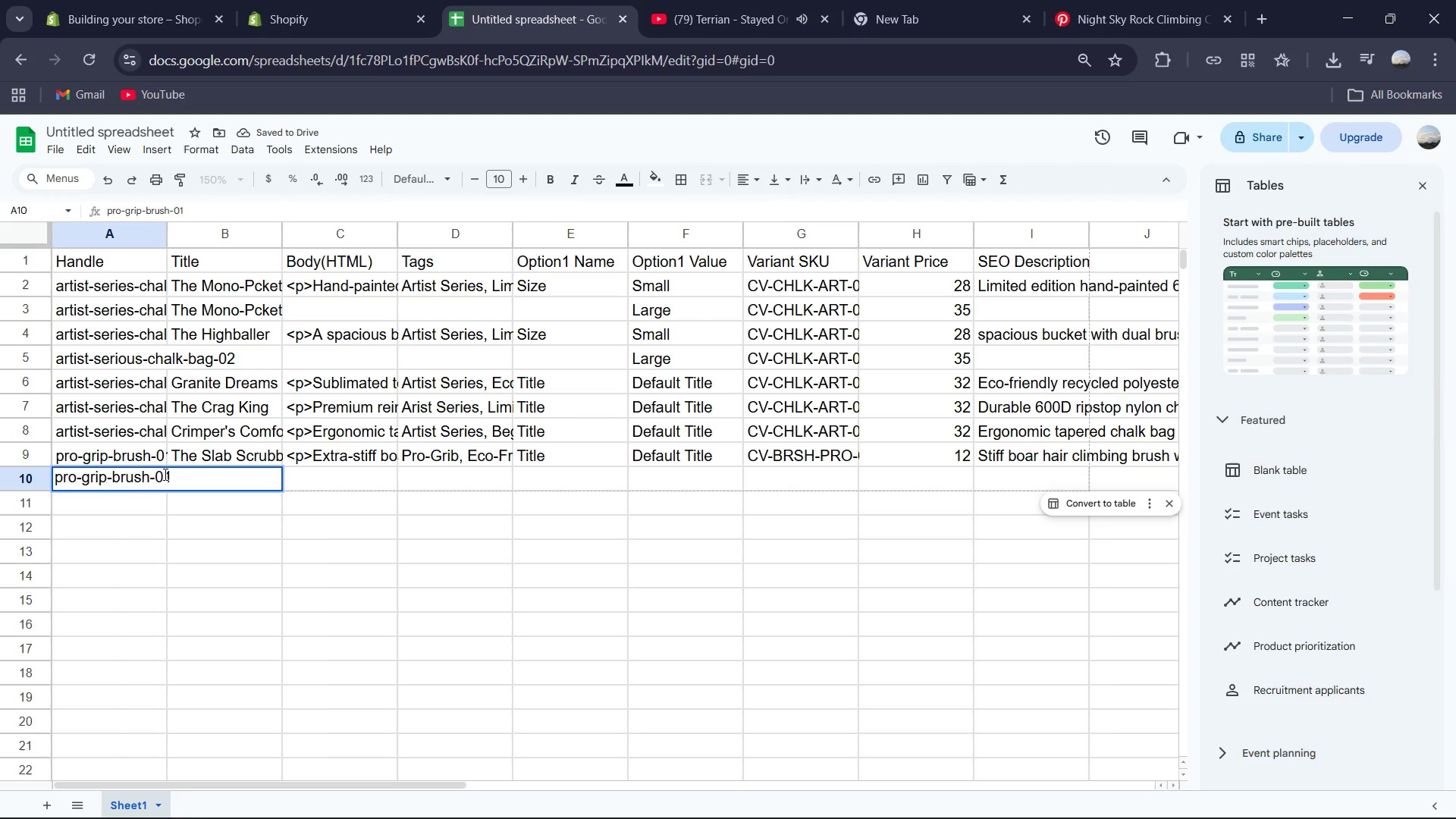 
key(Backspace)
 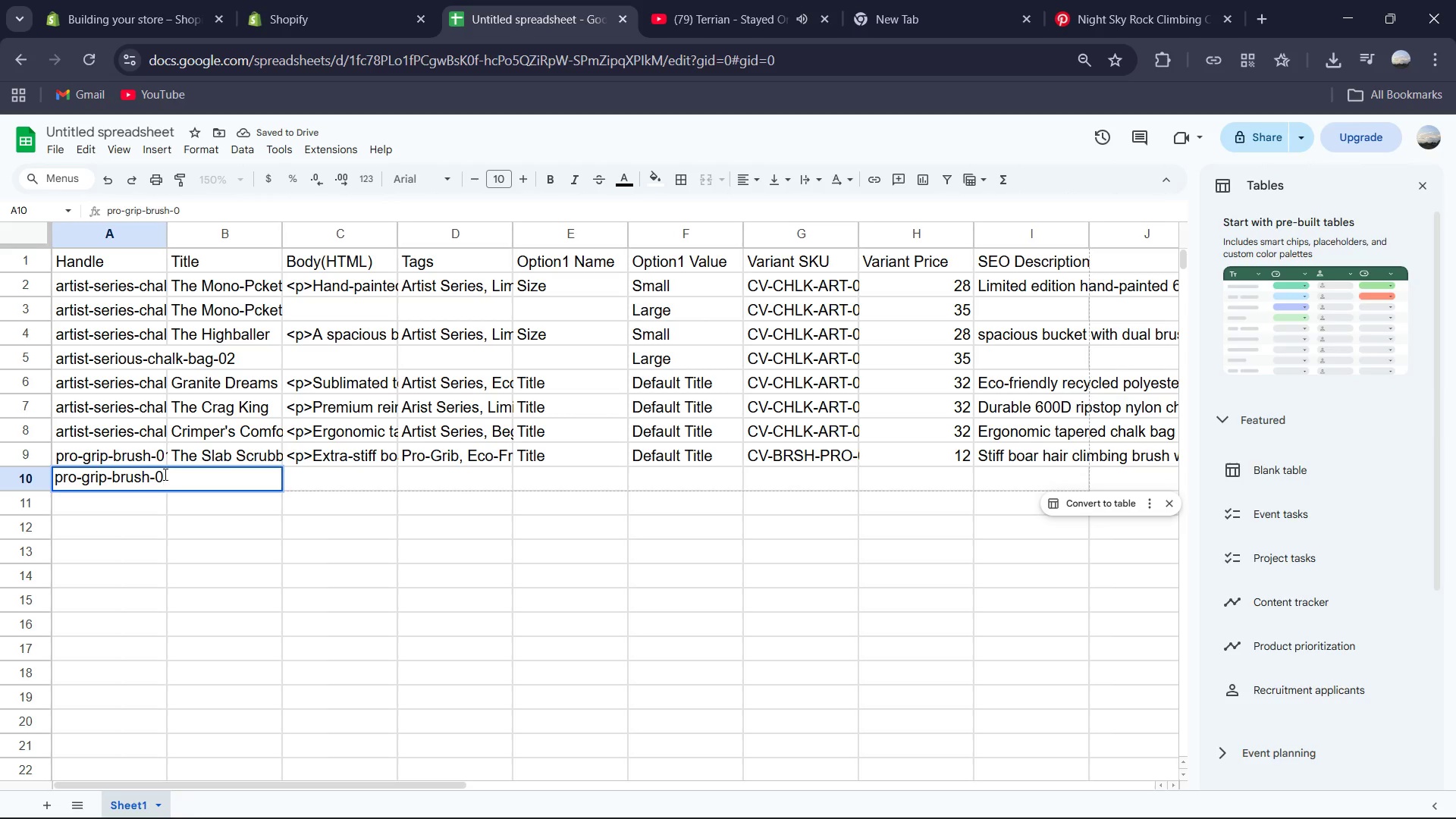 
key(Numpad2)
 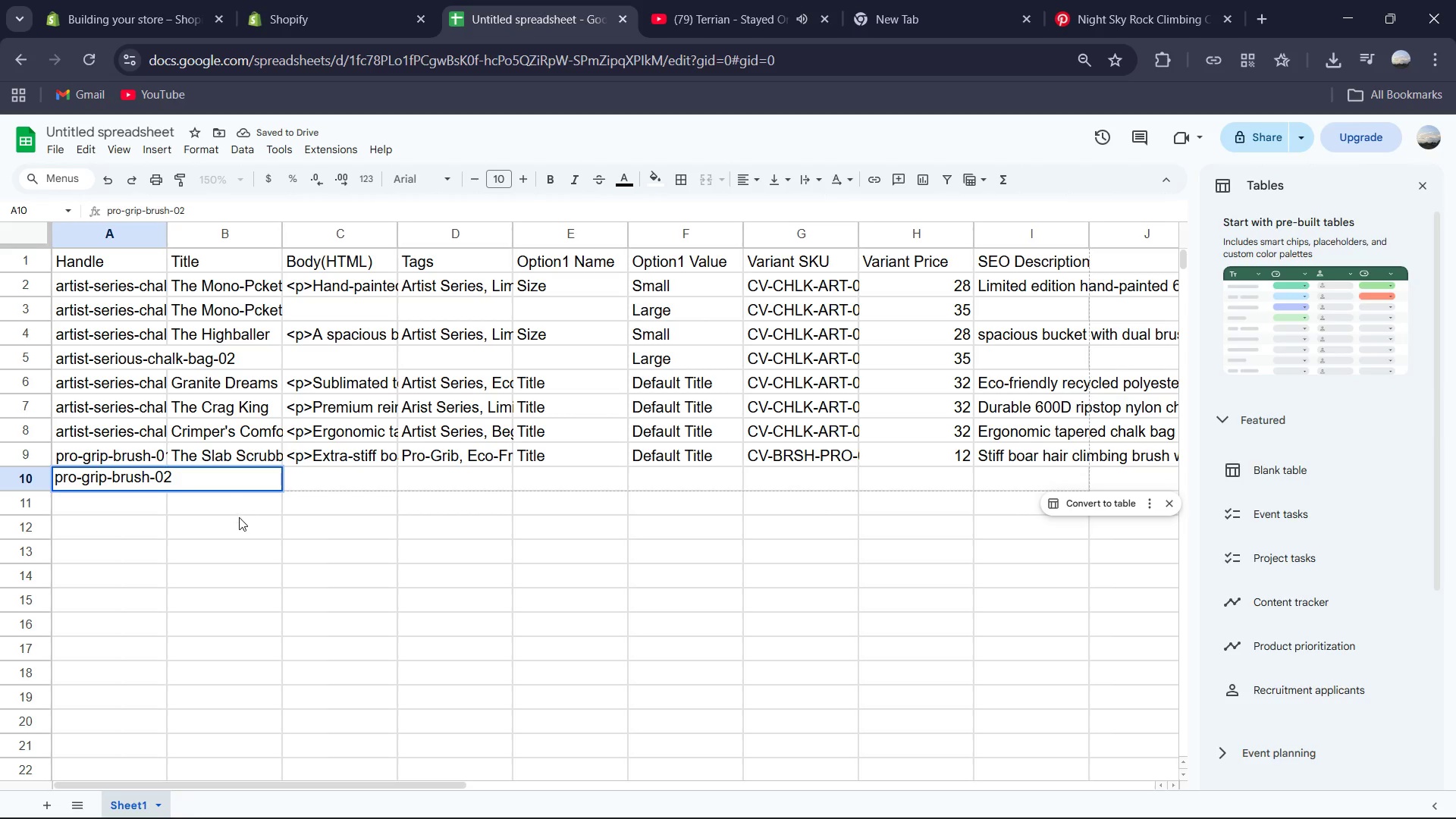 
left_click([242, 519])
 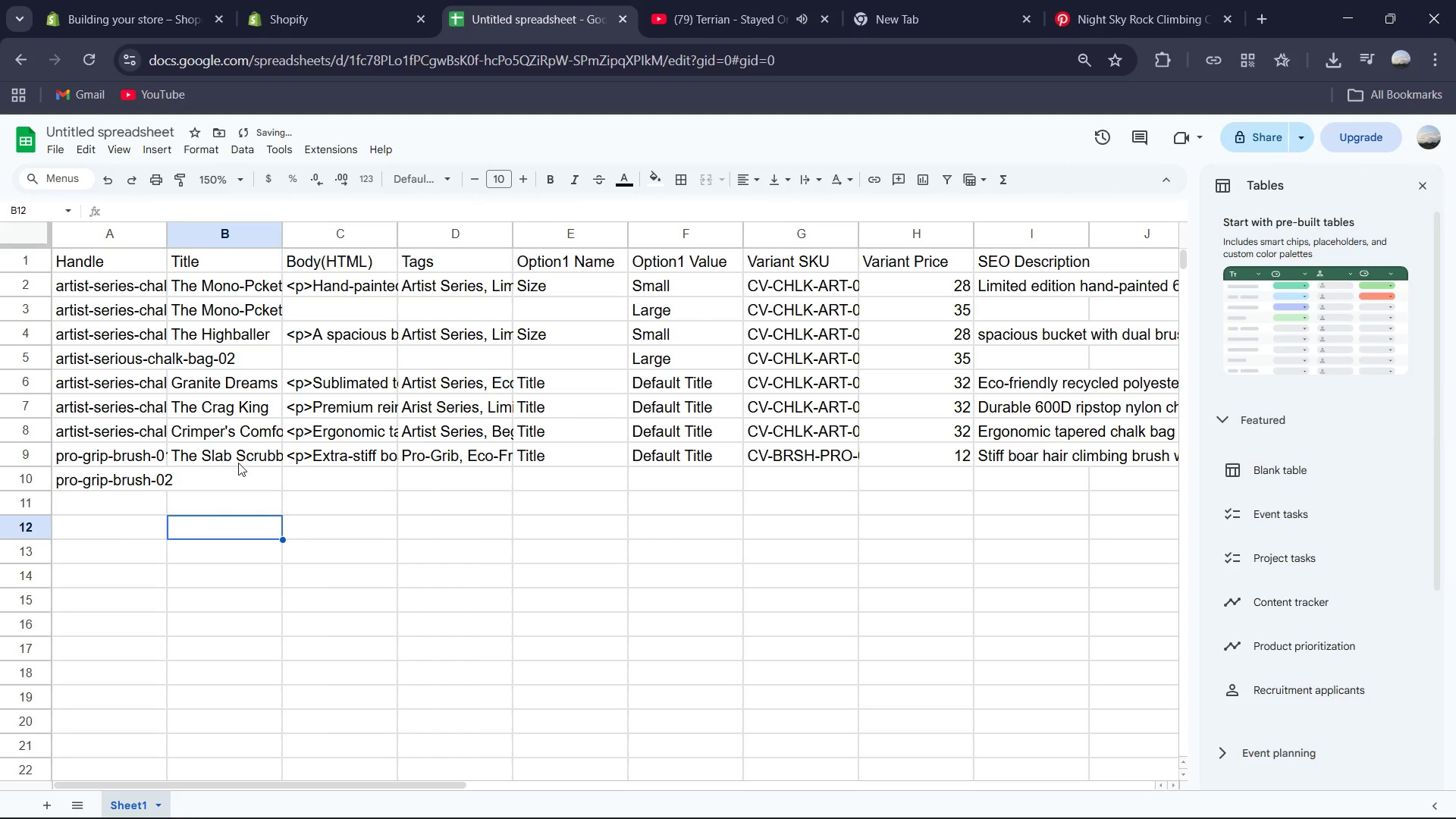 
left_click([236, 470])
 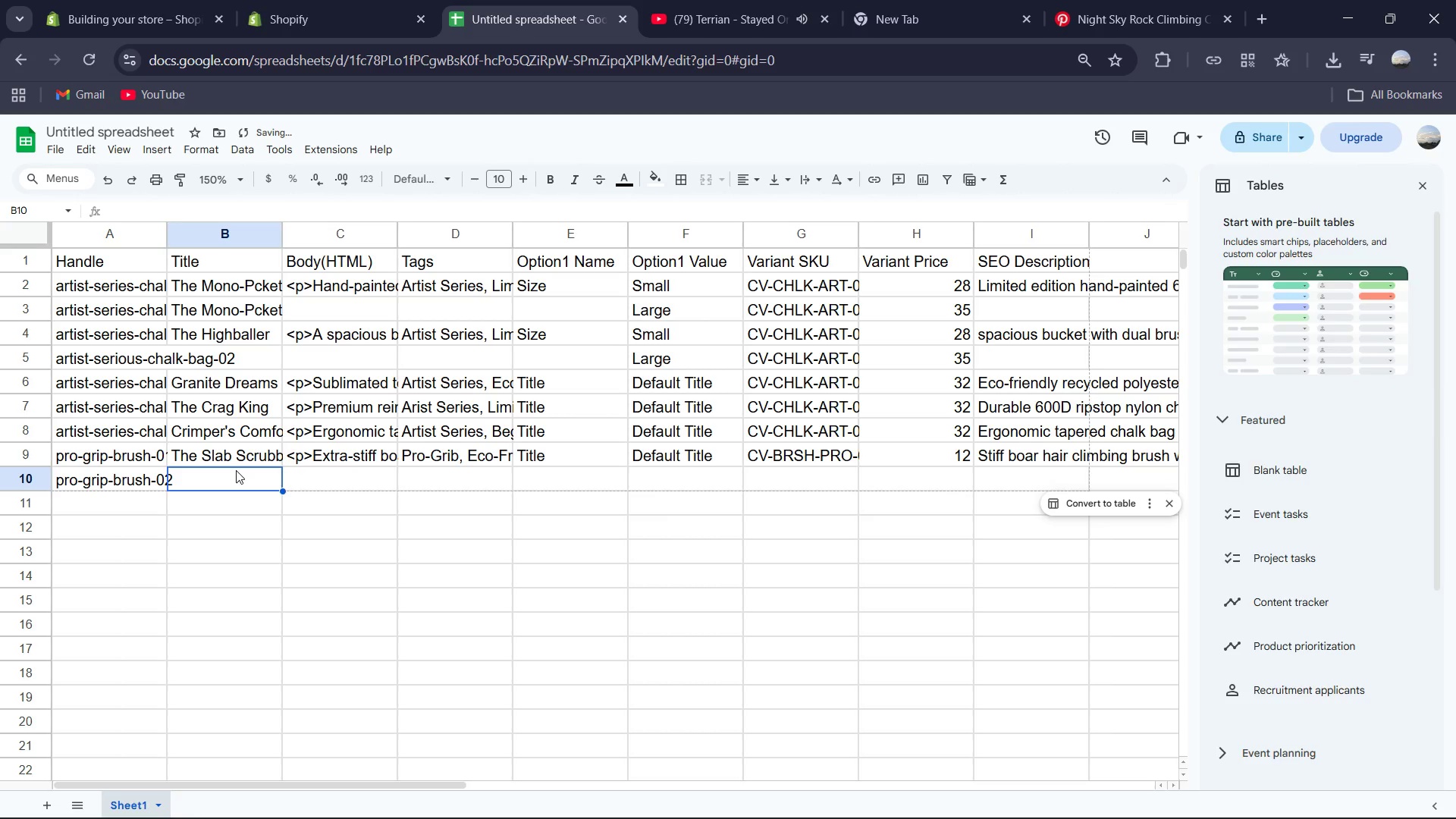 
type(Micro-Crimp Specialist )
 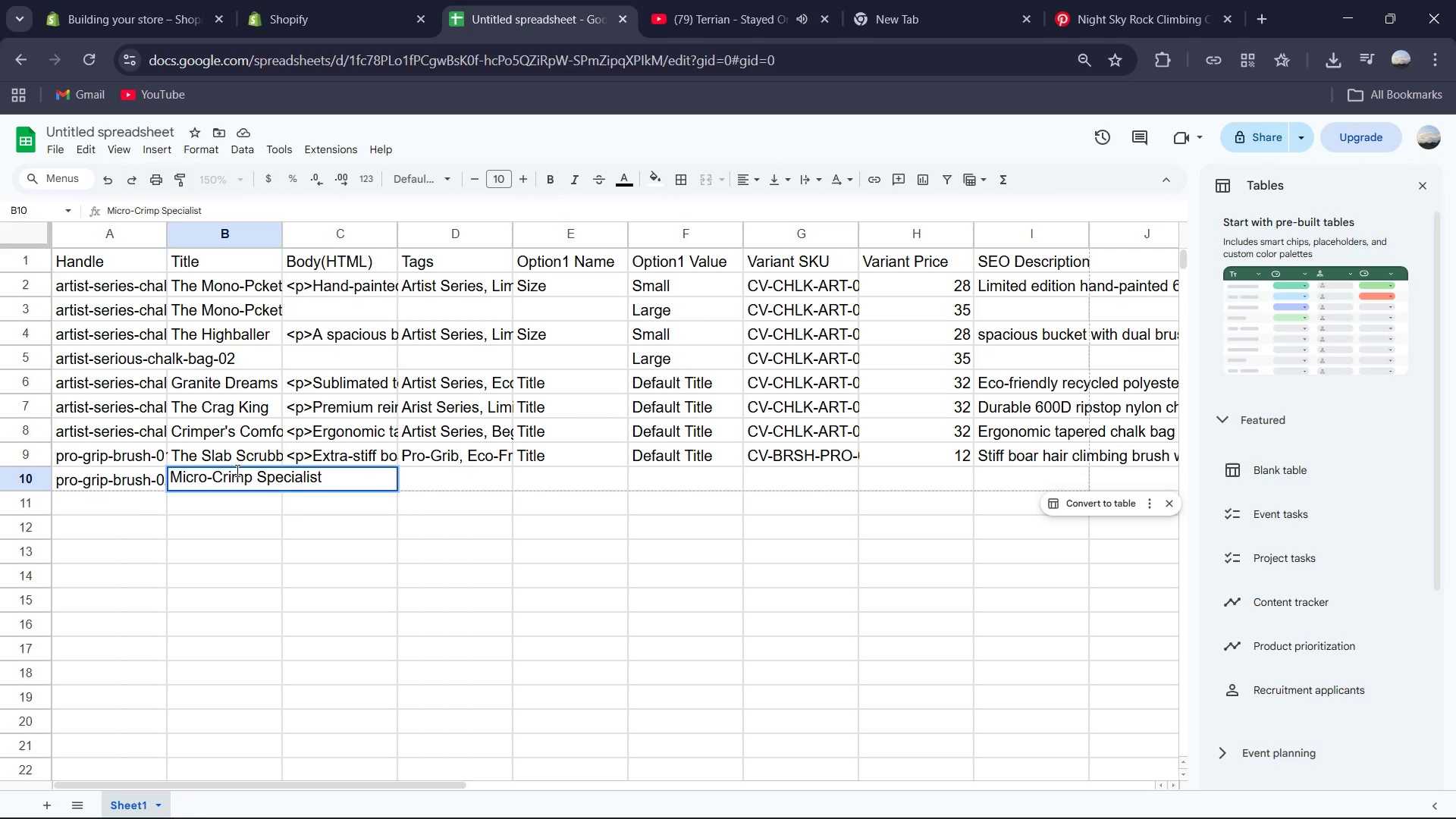 
left_click([314, 511])
 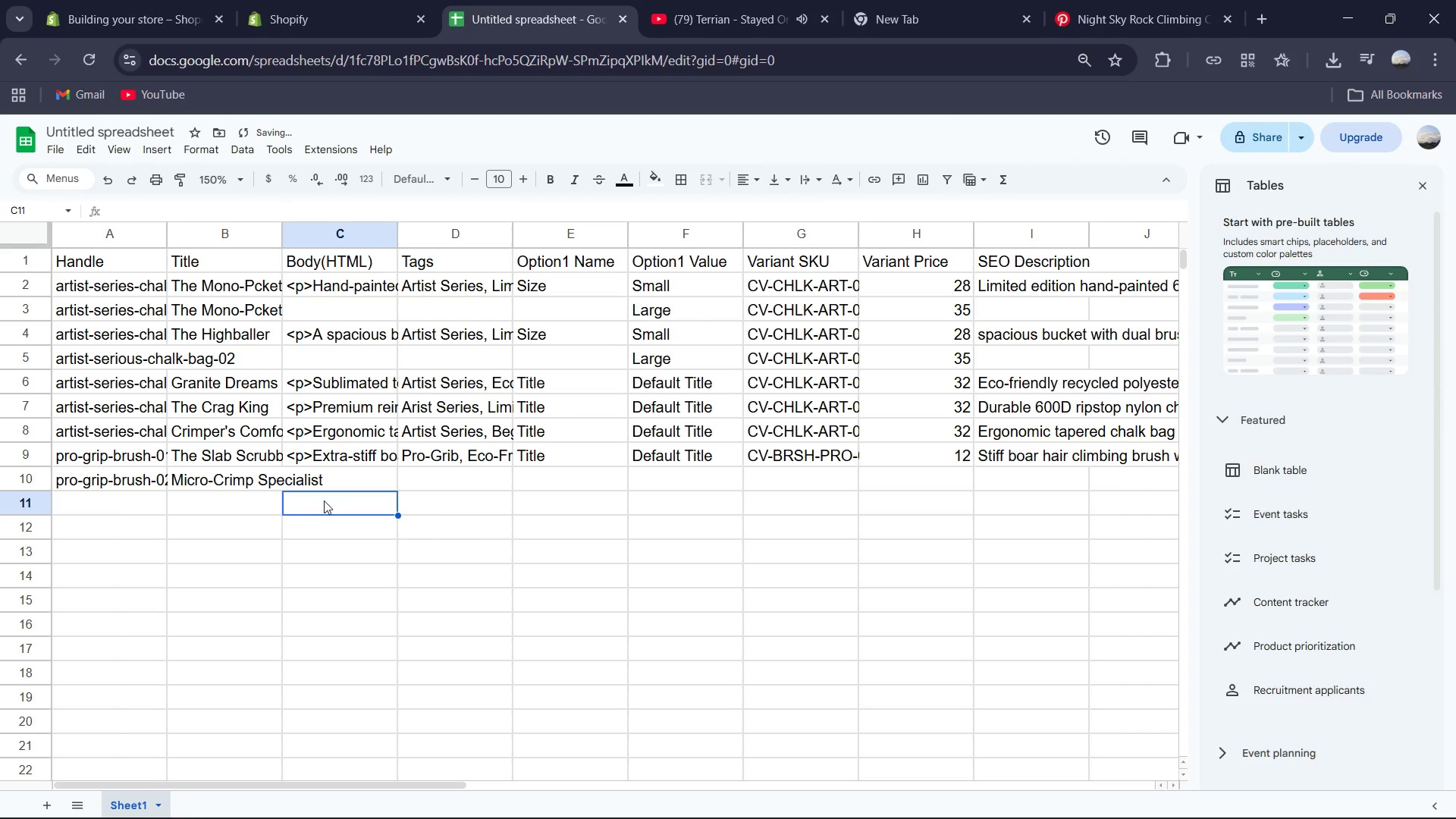 
left_click([332, 479])
 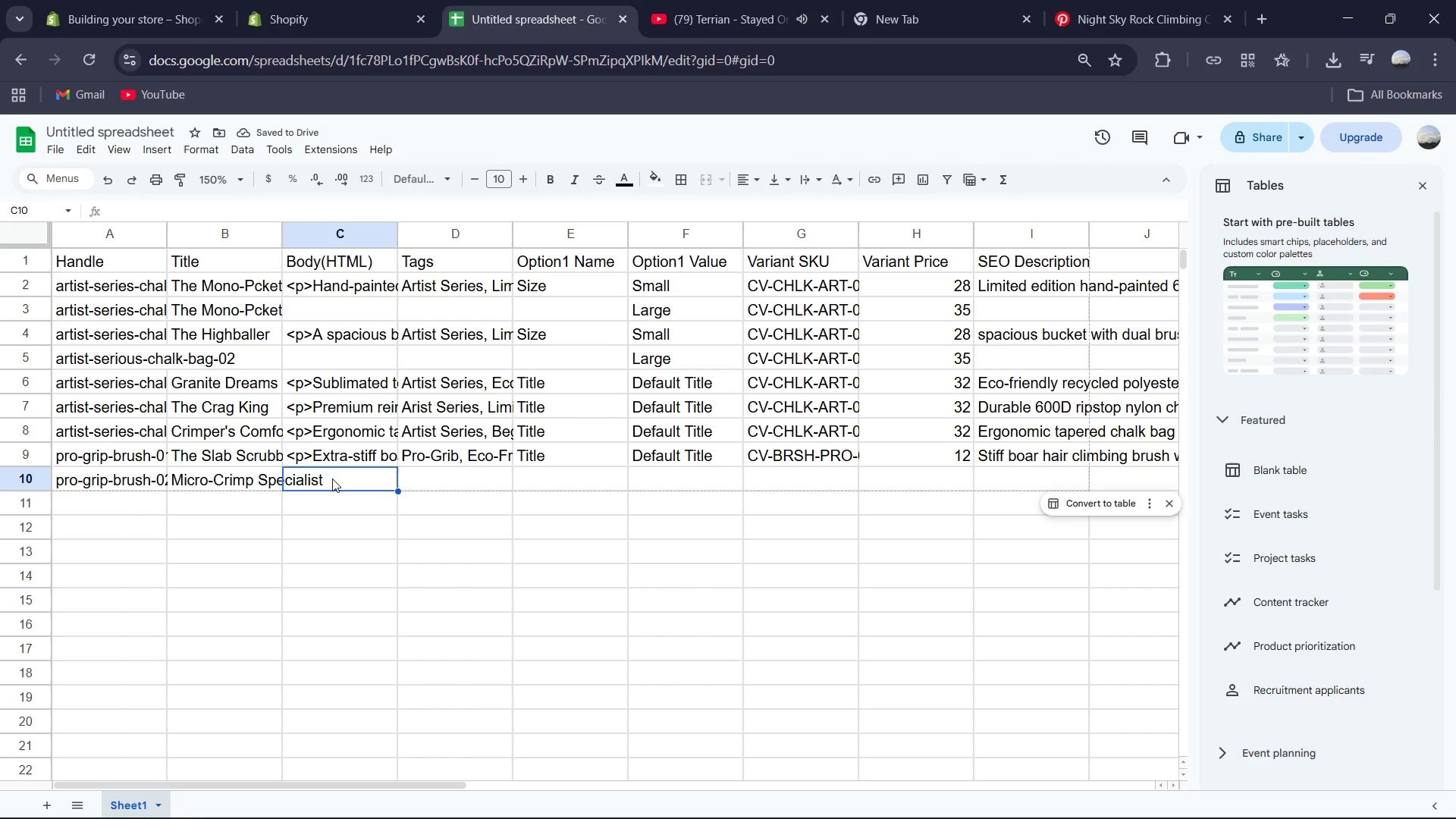 
type(<p> )
key(Backspace)
type(Slim profile for the smallest holds,)
key(Backspace)
type(. Dual)
 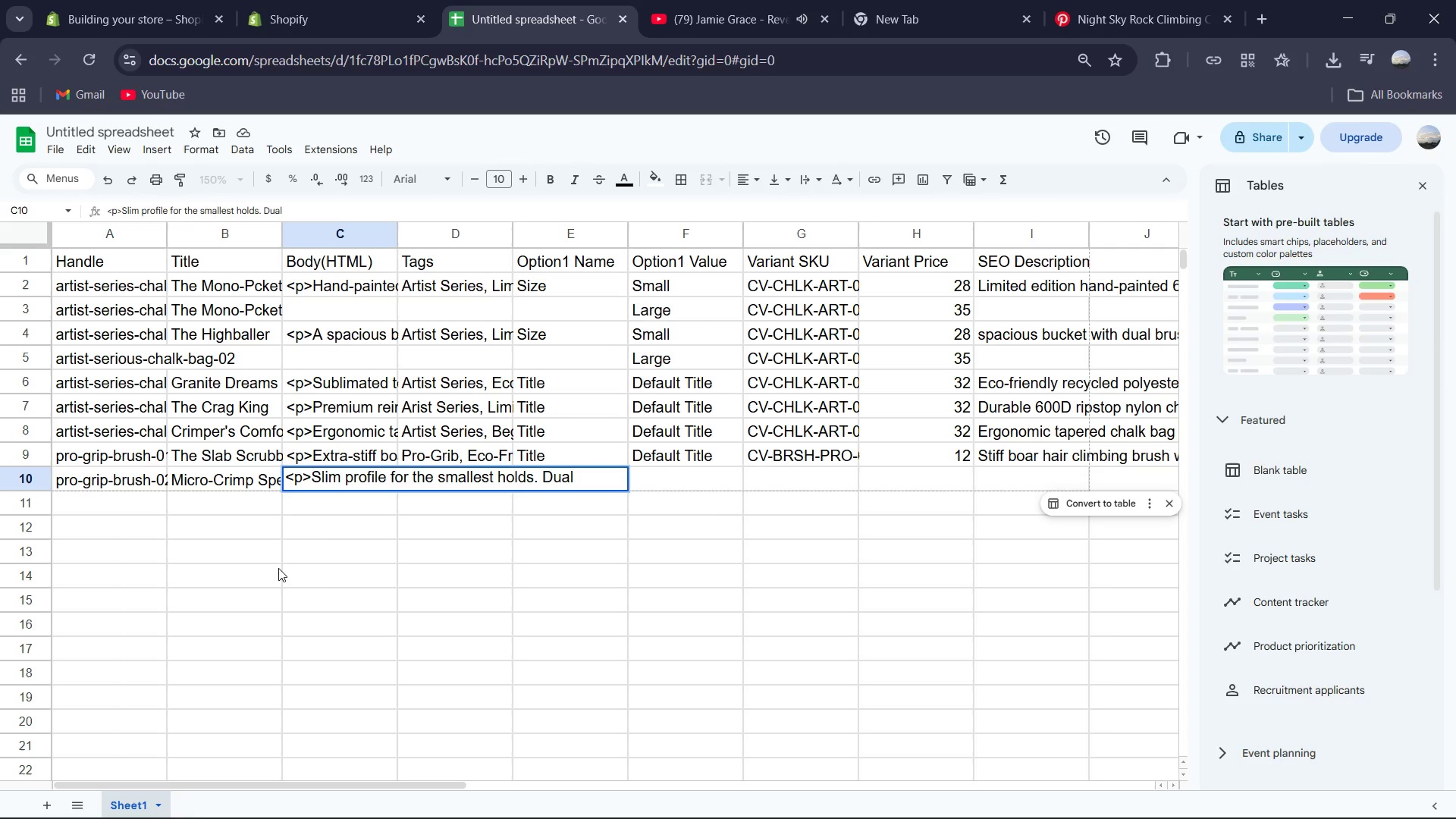 
wait(92.59)
 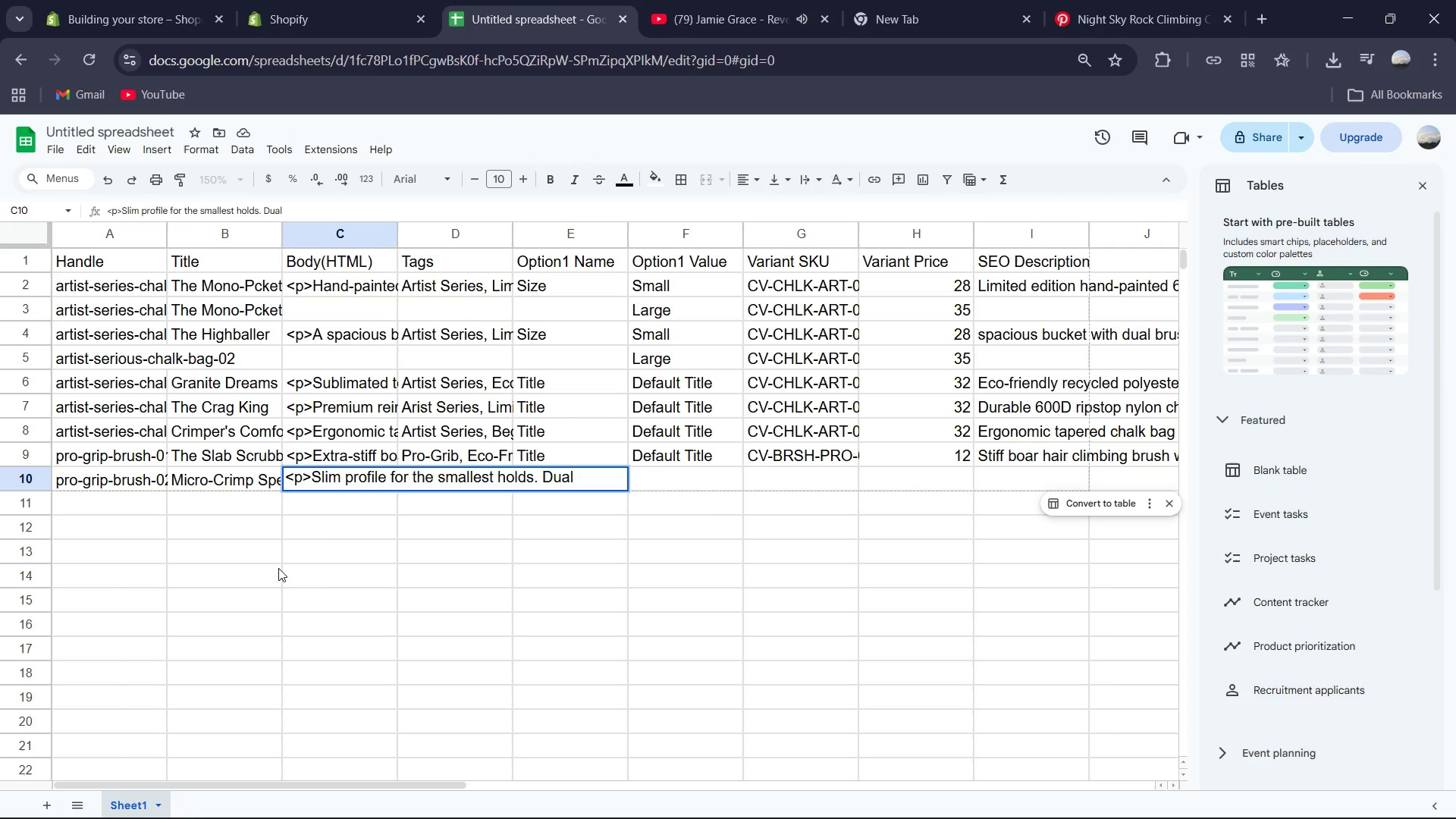 
type(-density bristle provide precision cleaning without damaging the rock. Features a durable wood core that wont flec)
key(Backspace)
type(x under pressure,)
key(Backspace)
type(. The professional')
key(Backspace)
key(Backspace)
type(l's choice for micro-edged.<p)
key(Backspace)
type(/p>)
 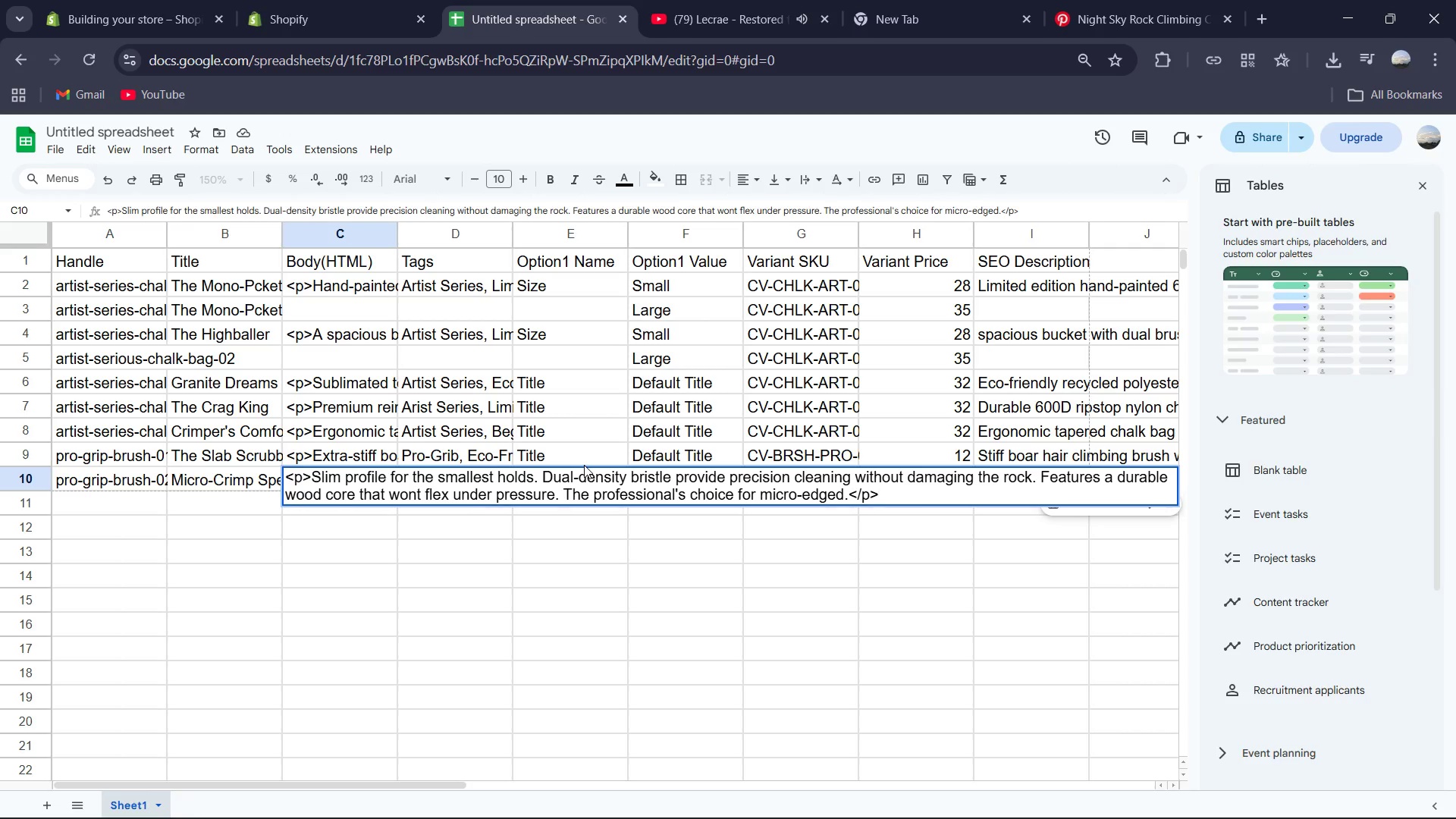 
wait(5.84)
 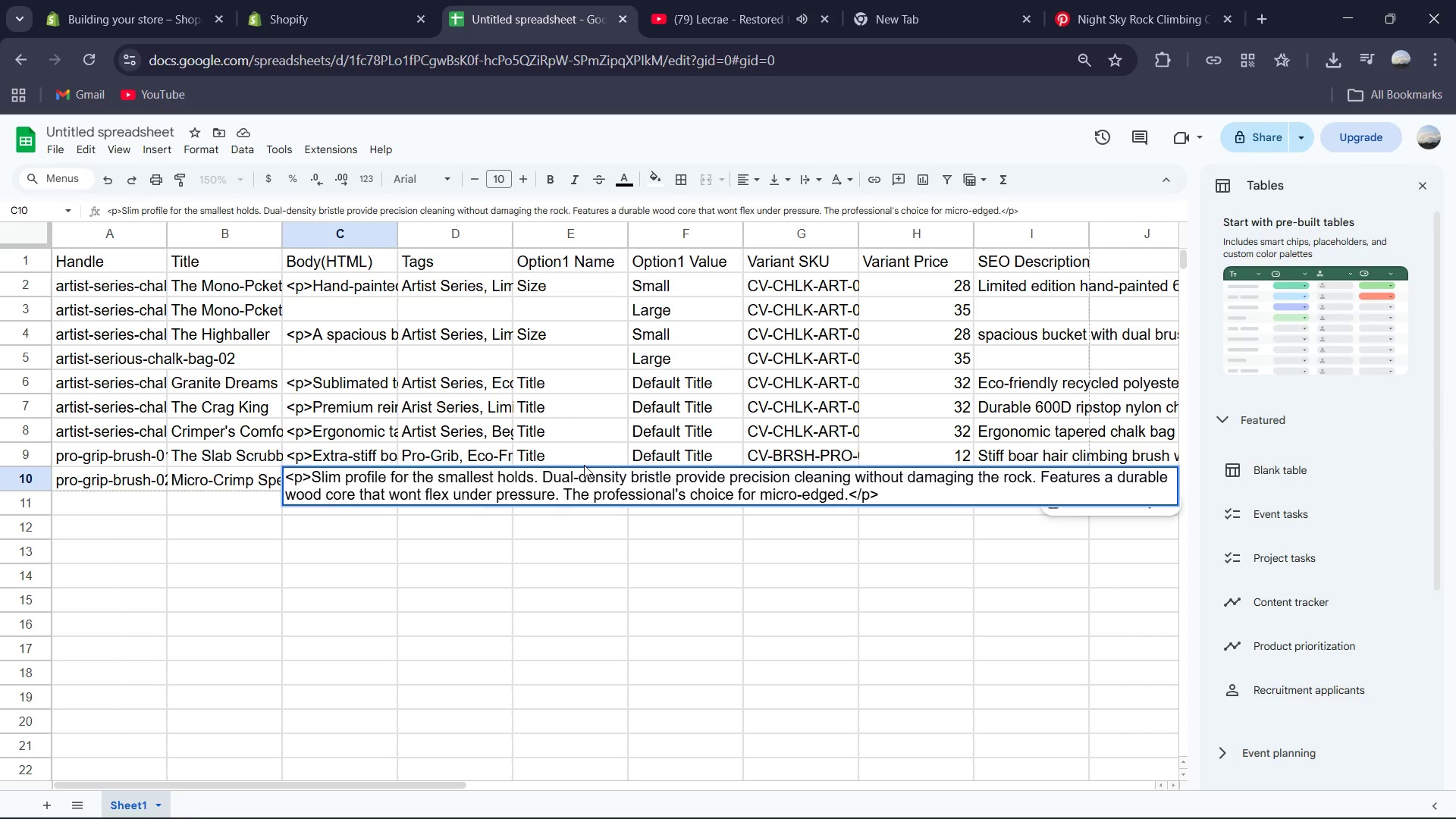 
left_click([1429, 186])
 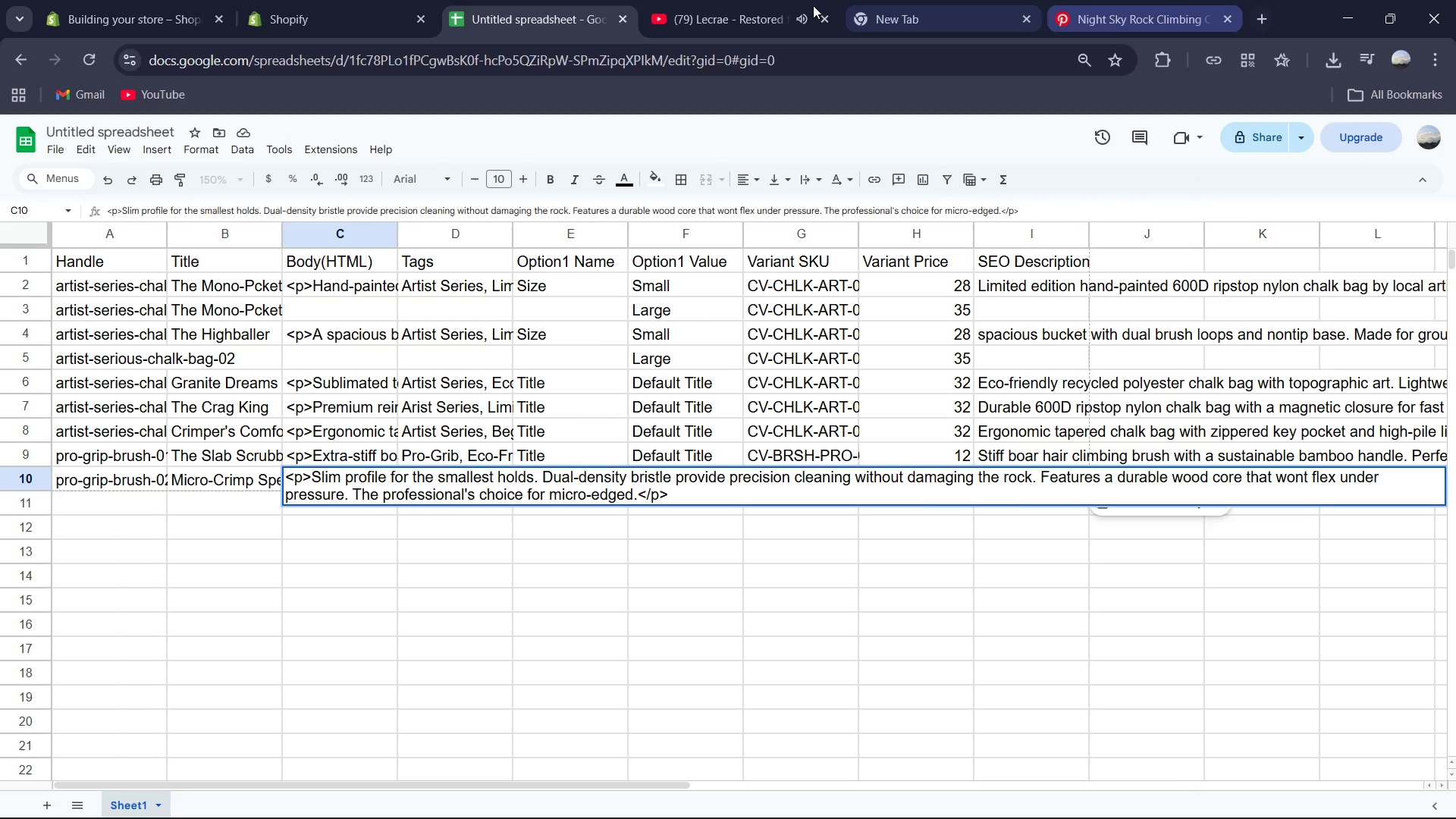 
left_click([745, 0])
 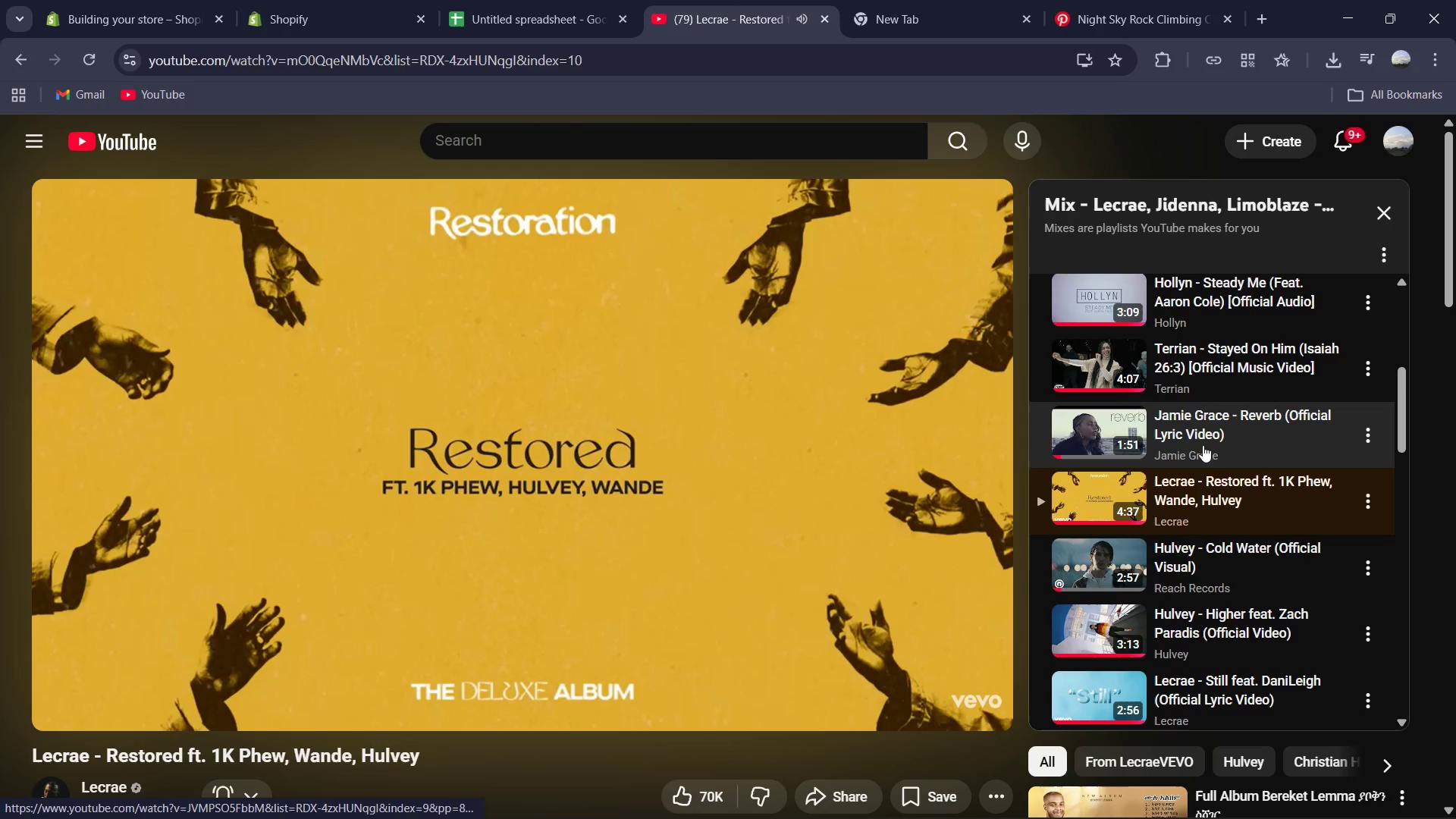 
scroll: coordinate [1191, 542], scroll_direction: down, amount: 2.0
 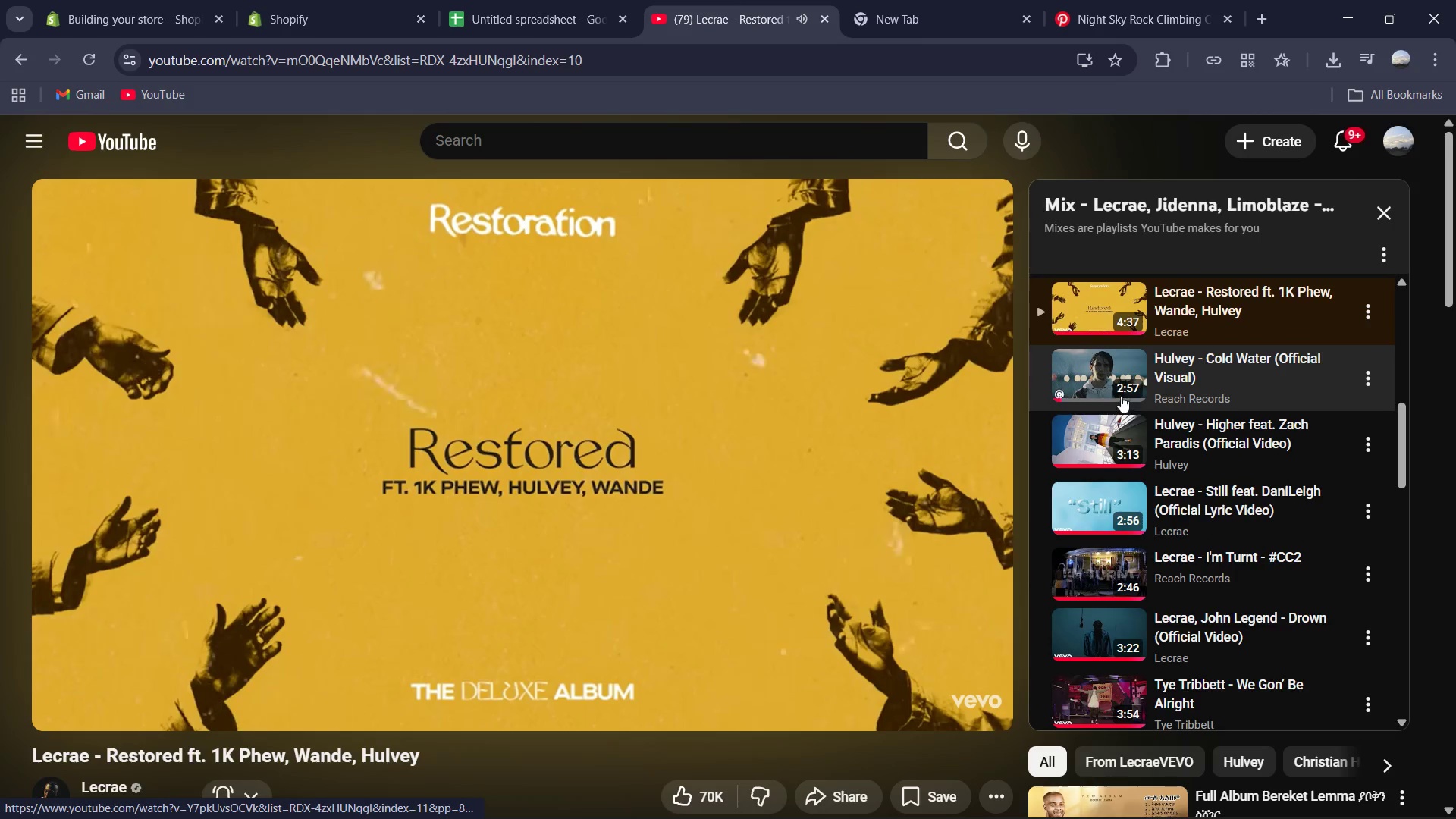 
left_click([1098, 381])
 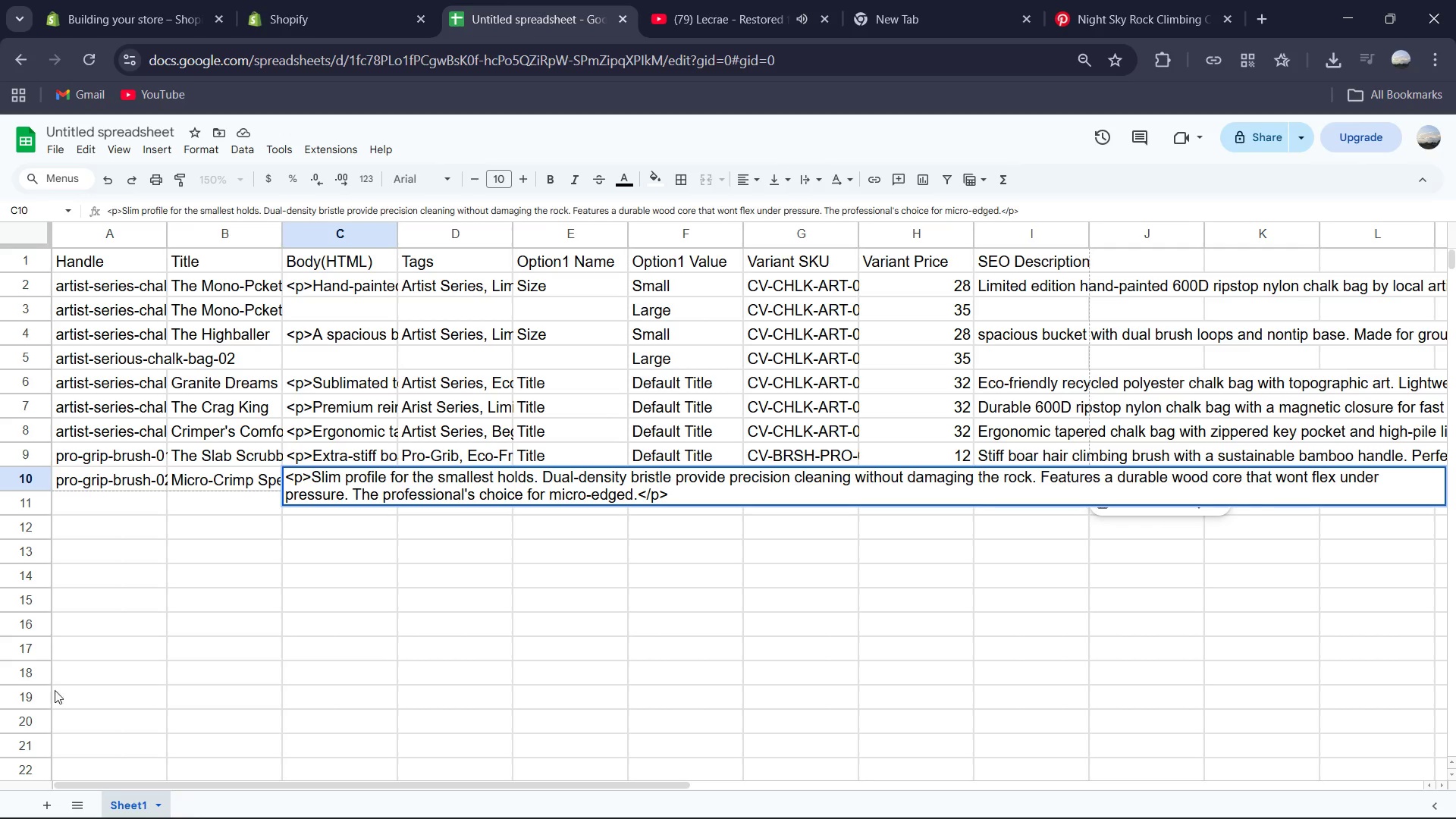 
left_click([550, 545])
 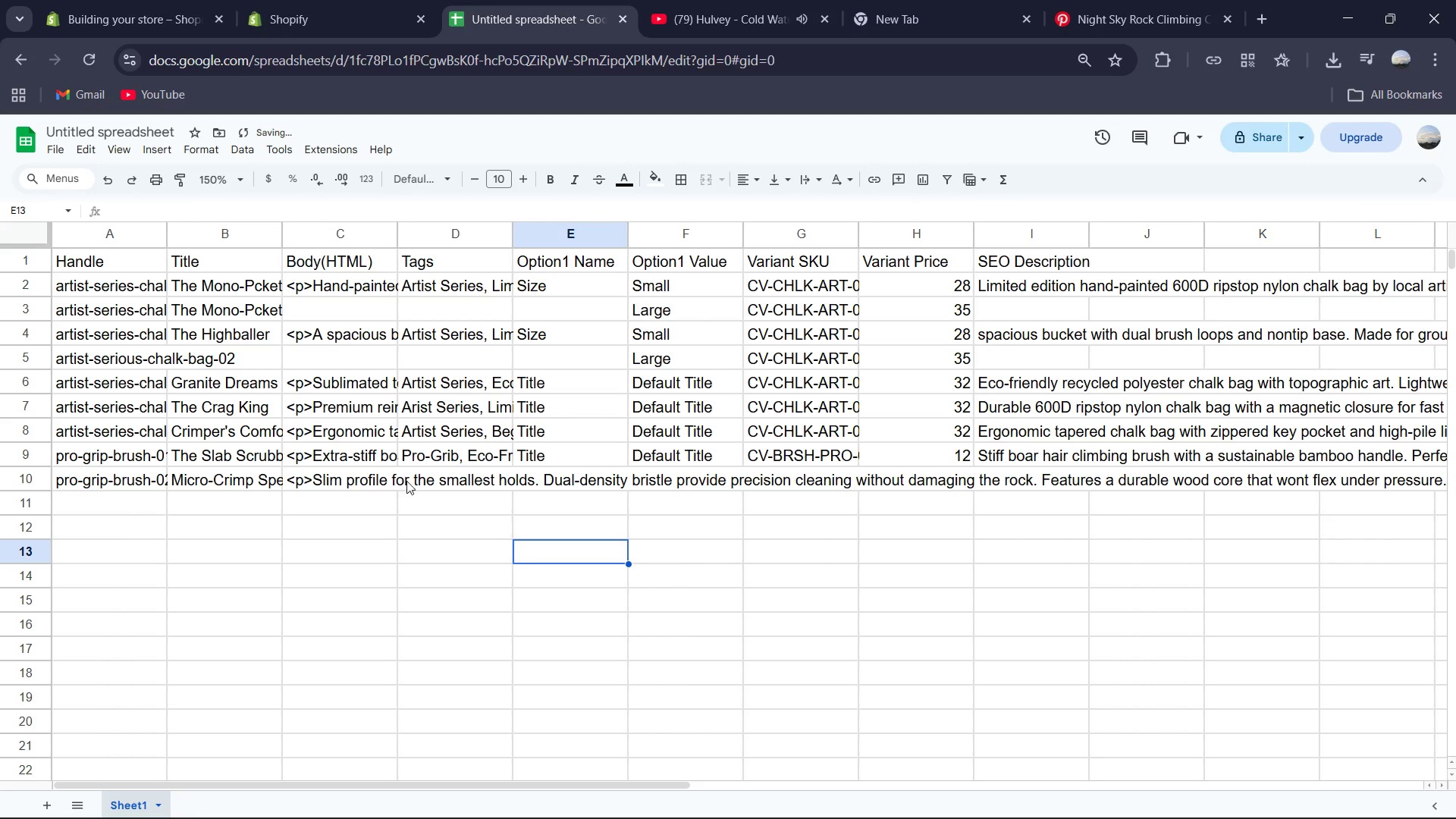 
left_click([438, 478])
 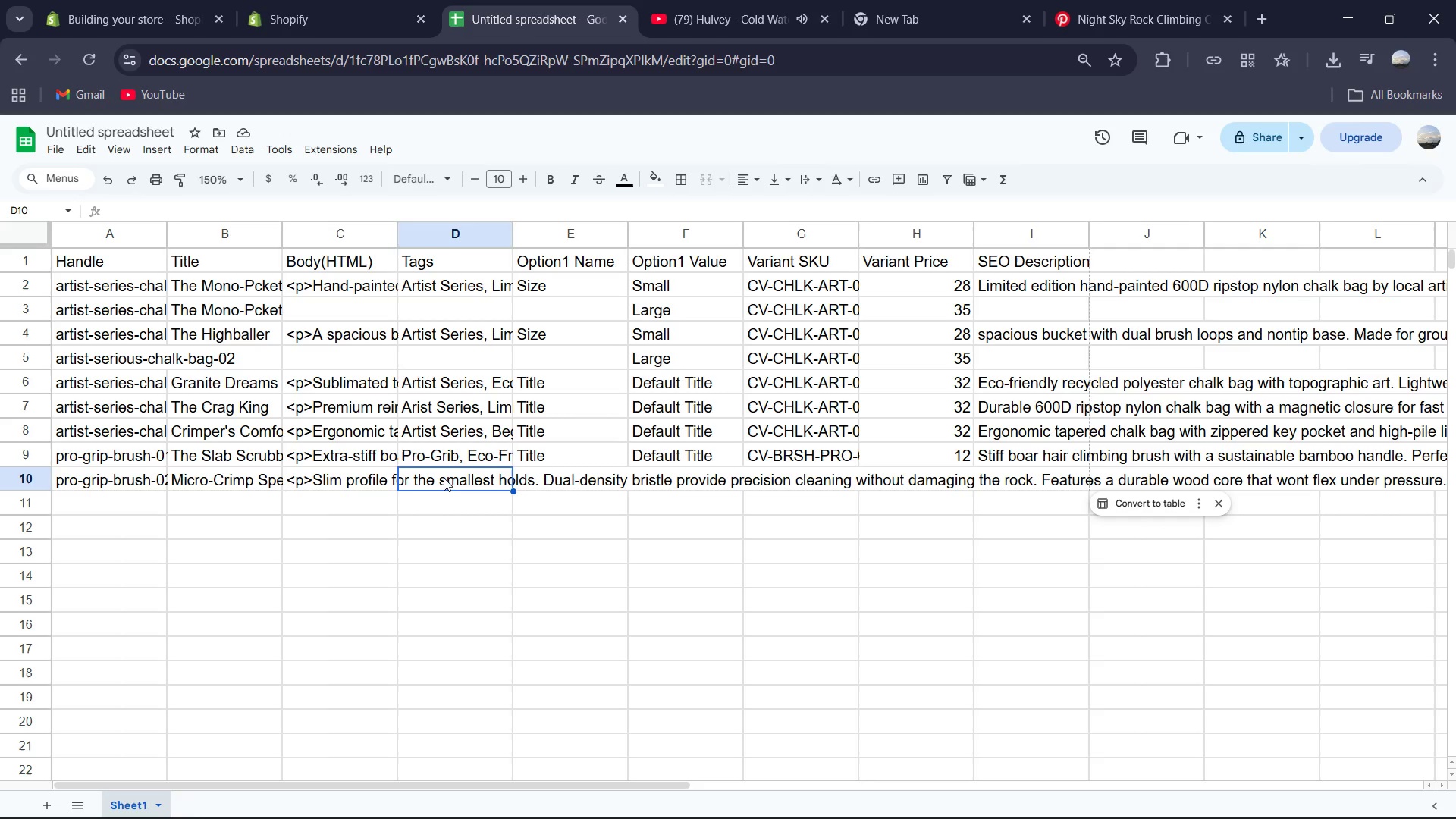 
wait(8.14)
 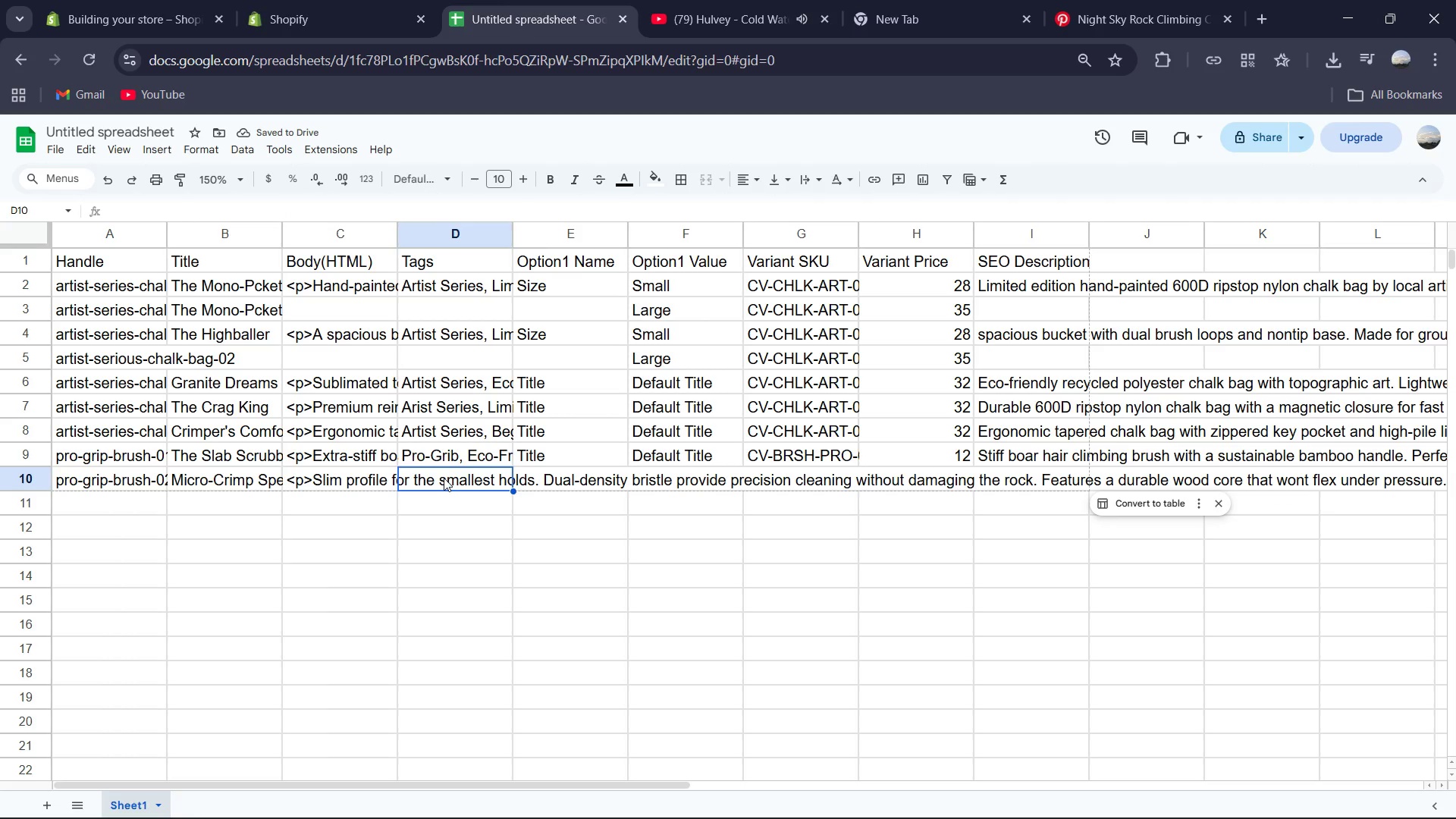 
type(O)
key(Backspace)
type(Pro)
 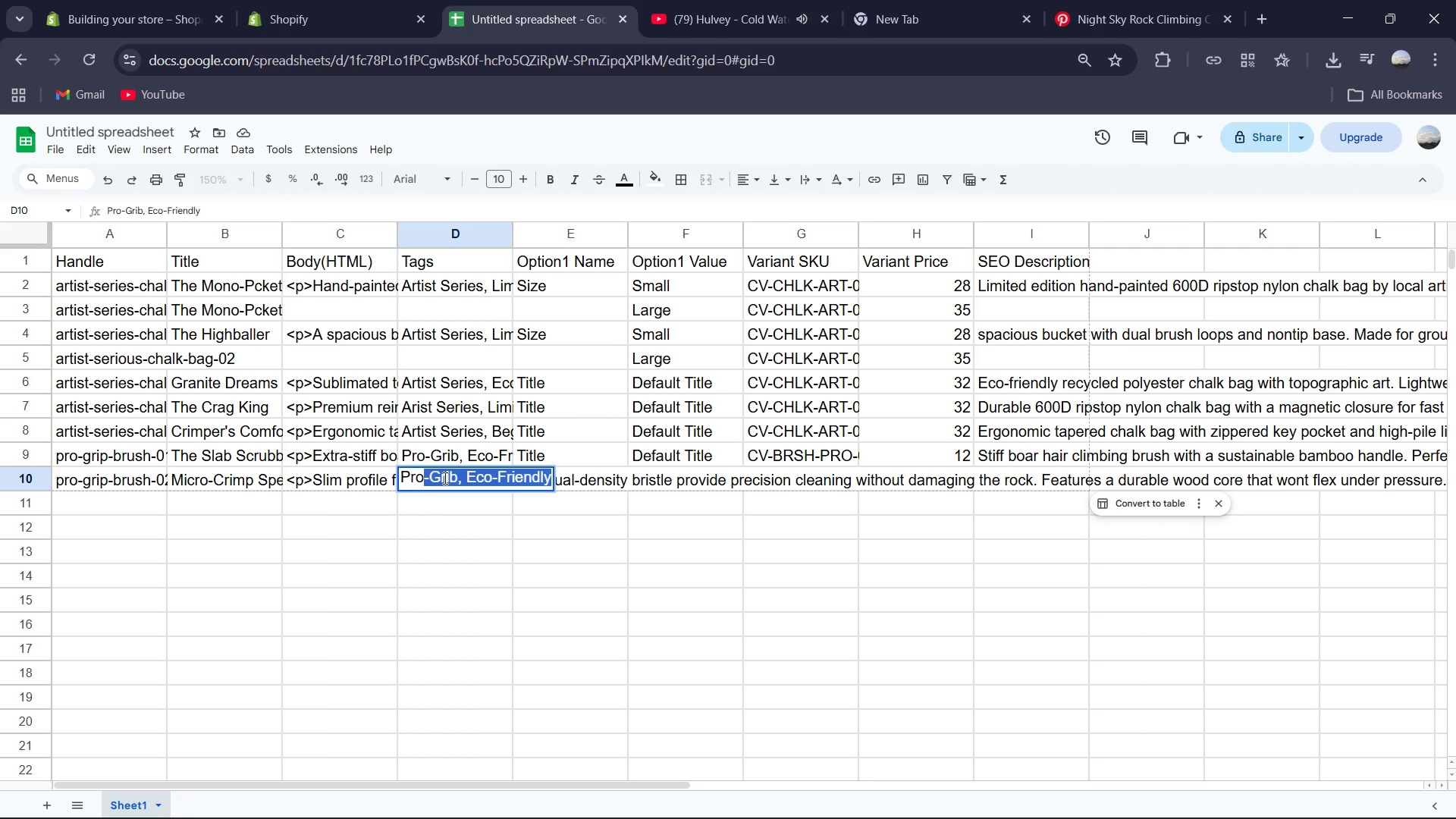 
key(Tab)
 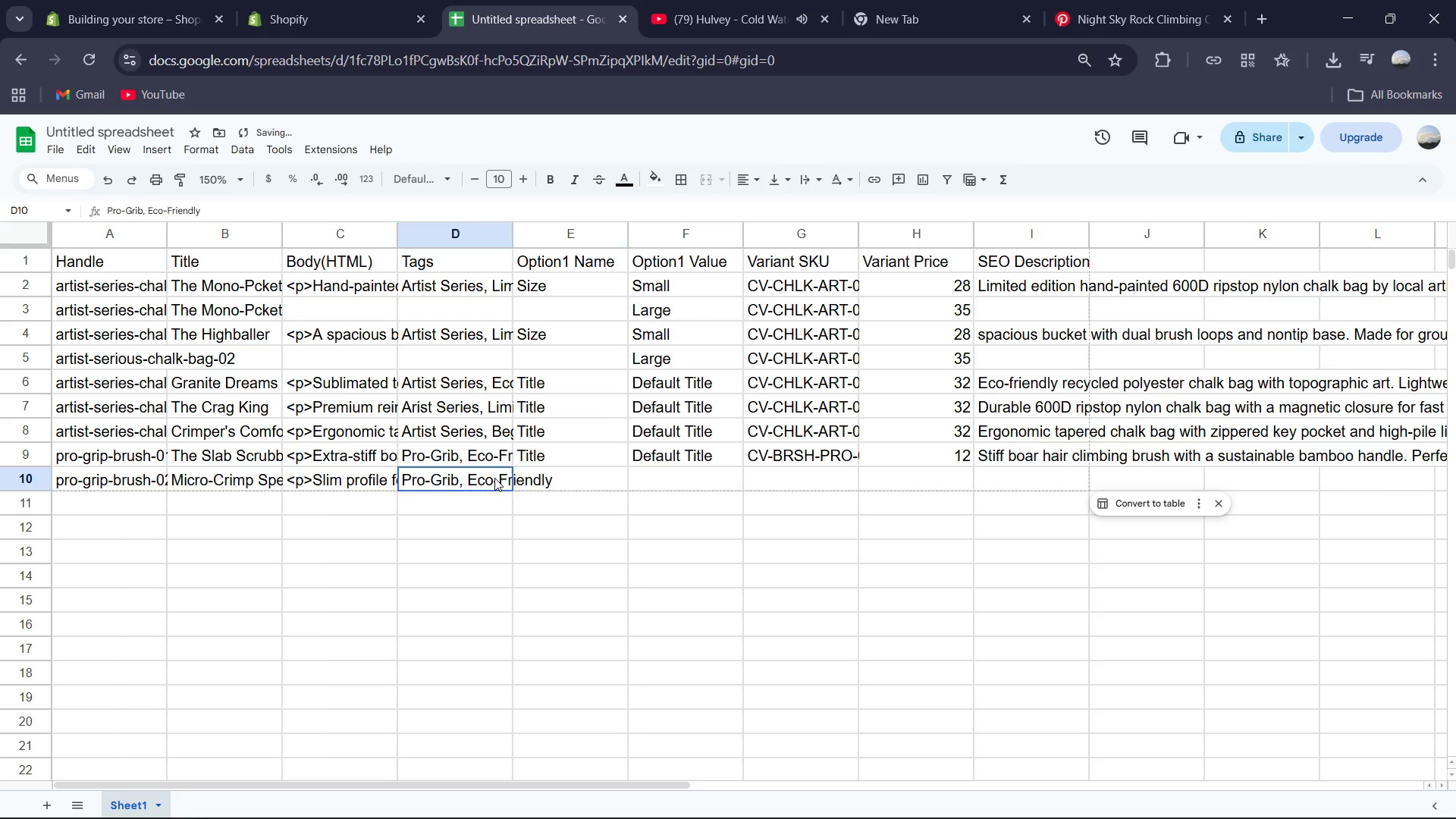 
double_click([494, 478])
 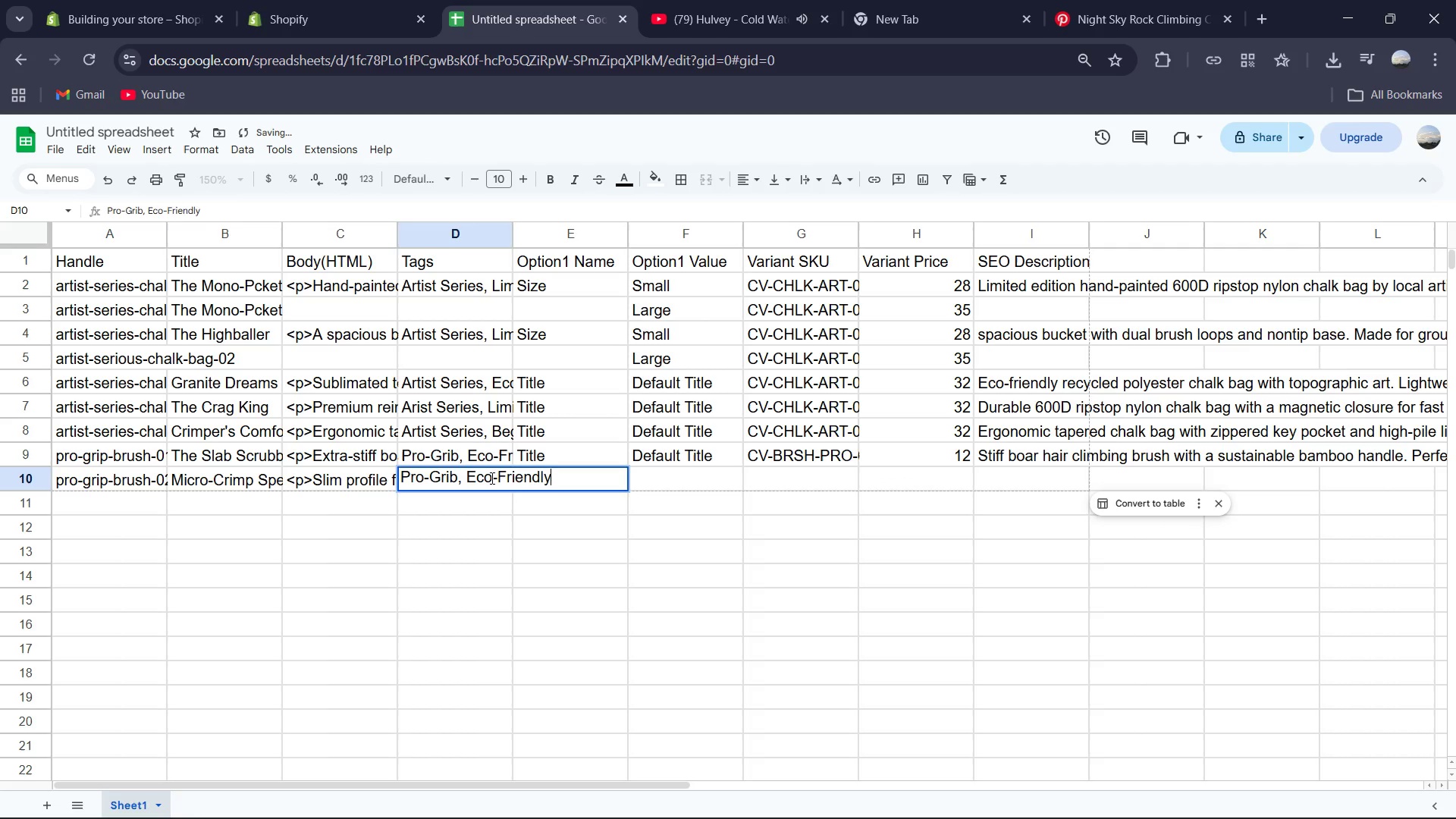 
left_click([491, 478])
 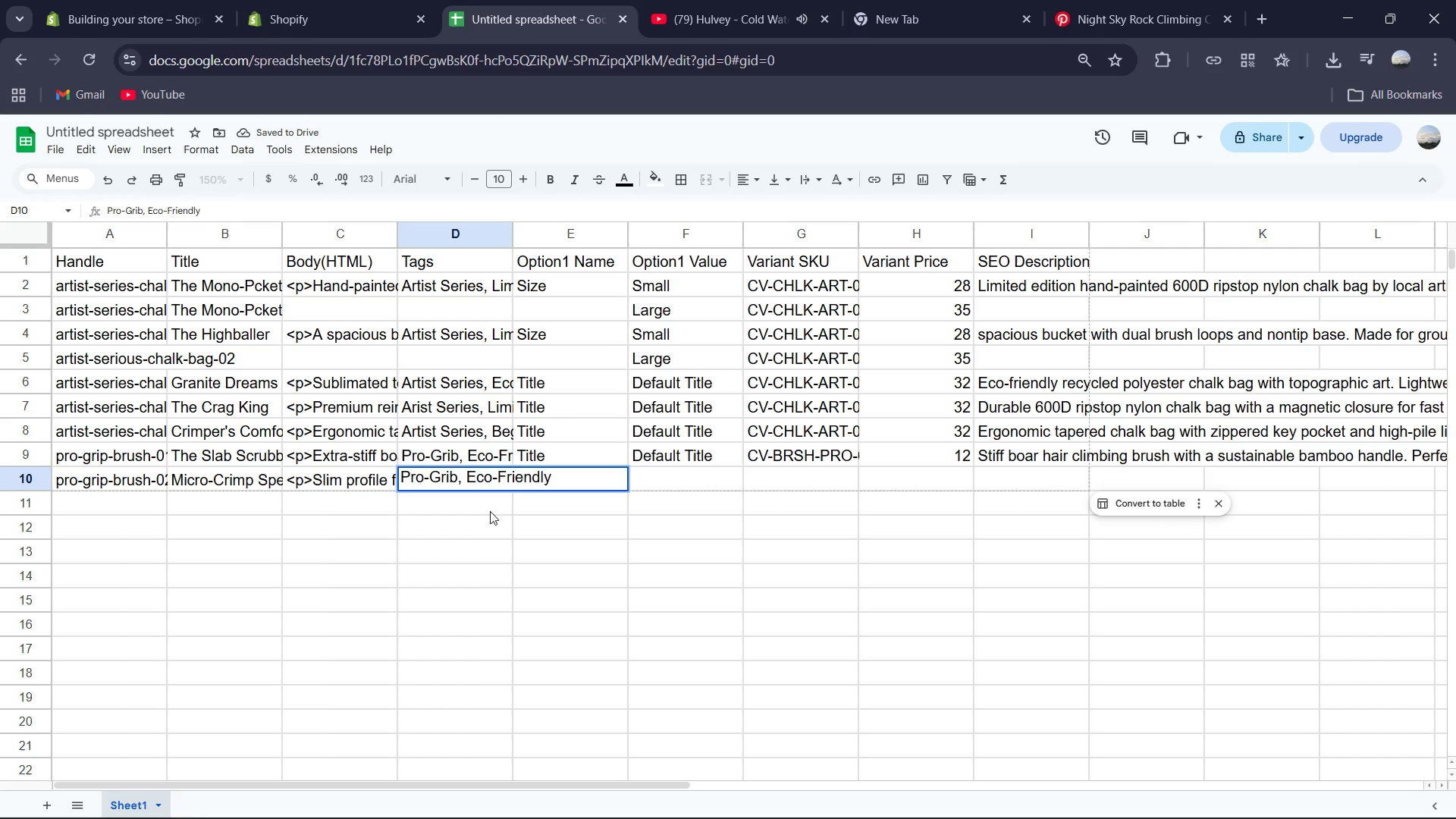 
key(Backspace)
key(Backspace)
key(Backspace)
type(Beginner )
key(Backspace)
 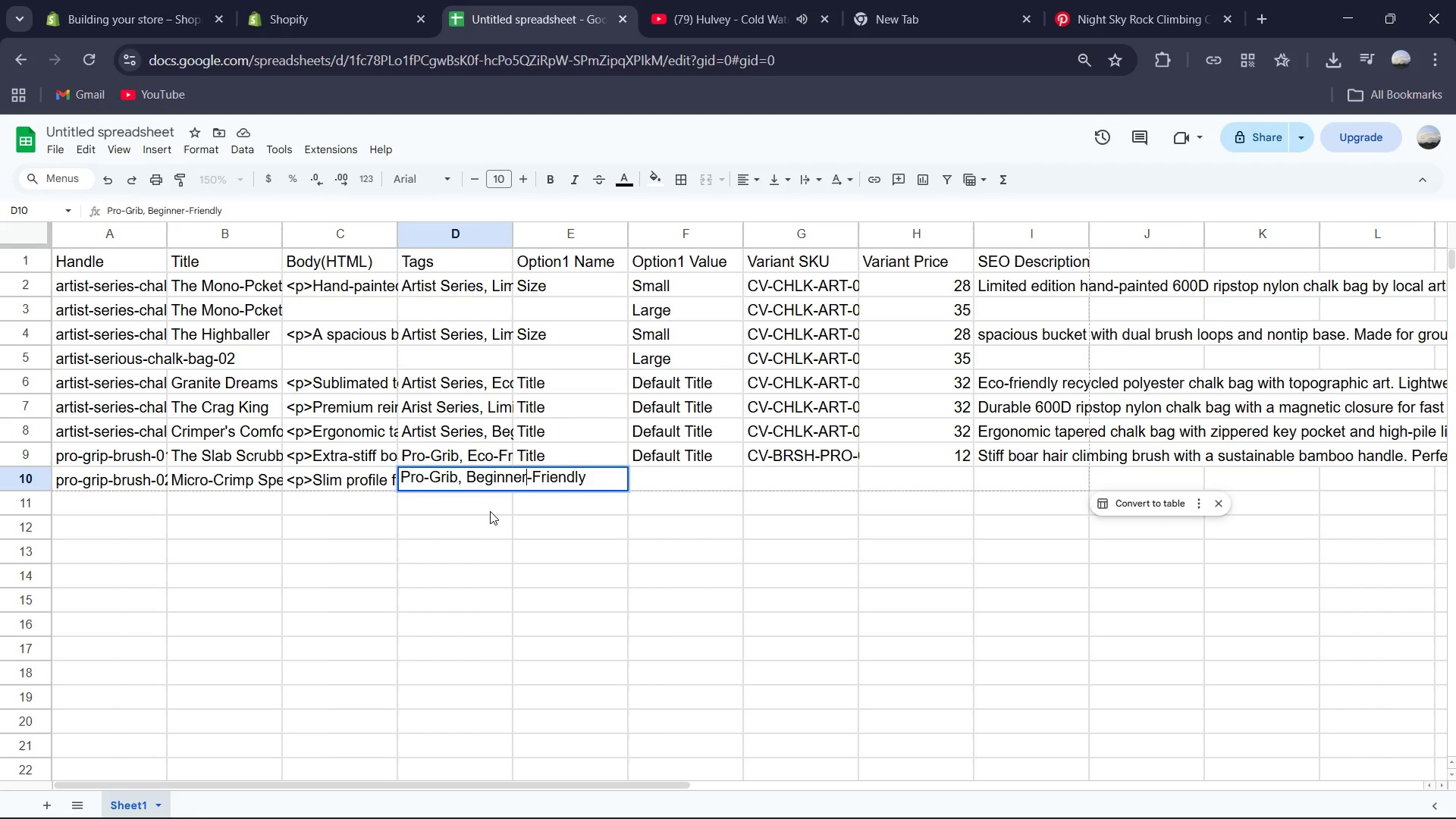 
left_click([529, 514])
 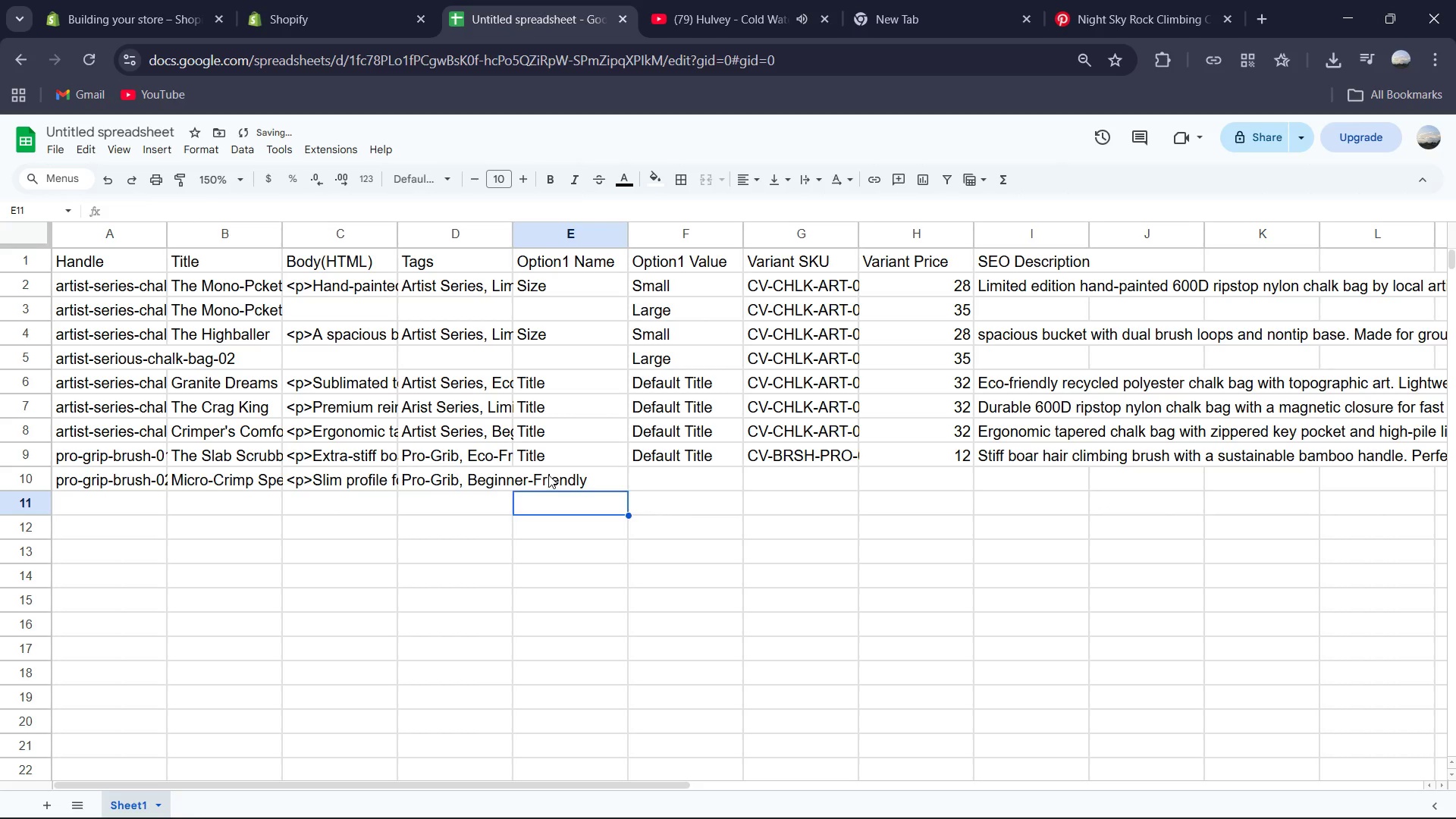 
double_click([548, 475])
 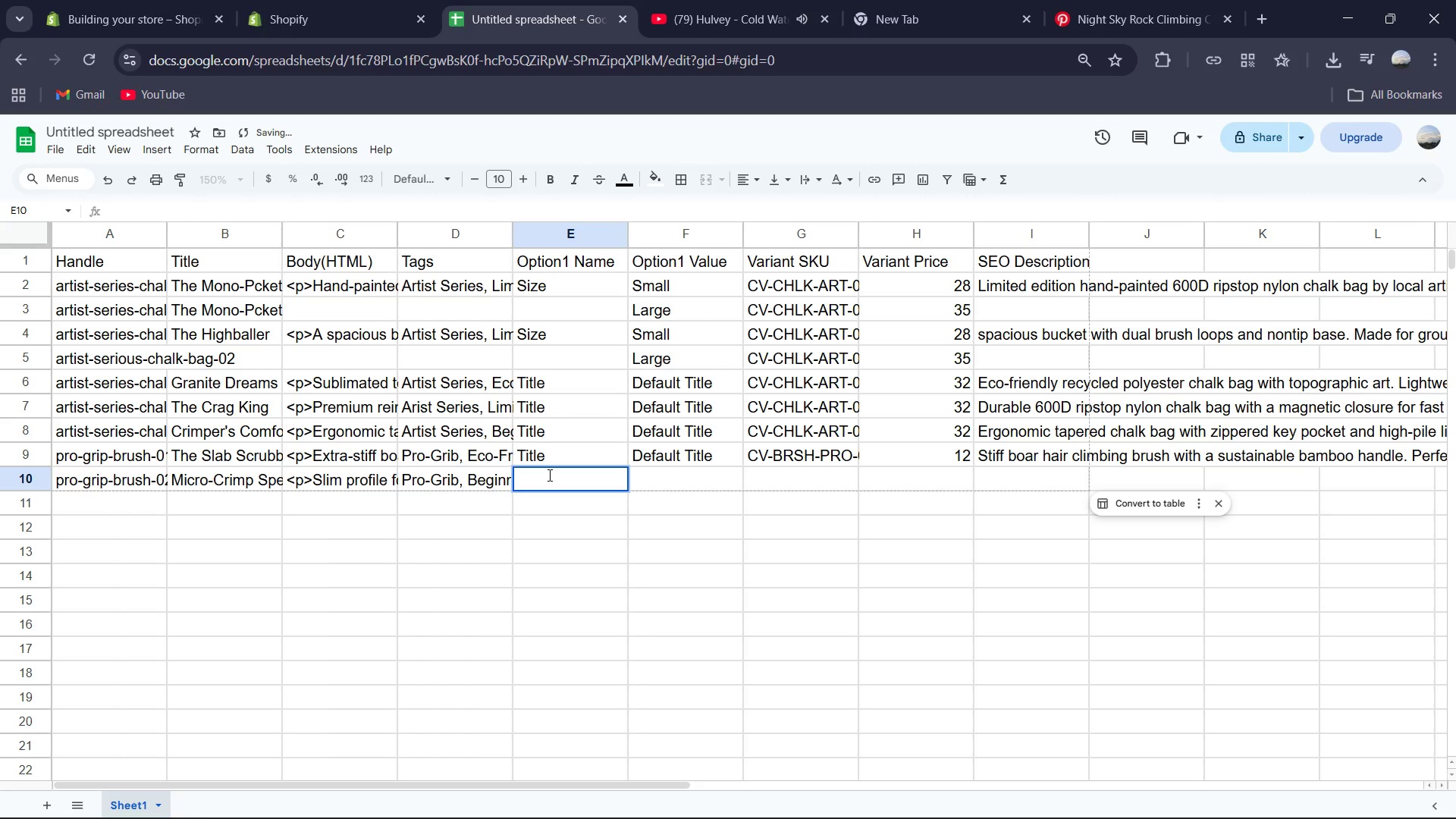 
type(T)
key(Tab)
type(De)
key(Tab)
 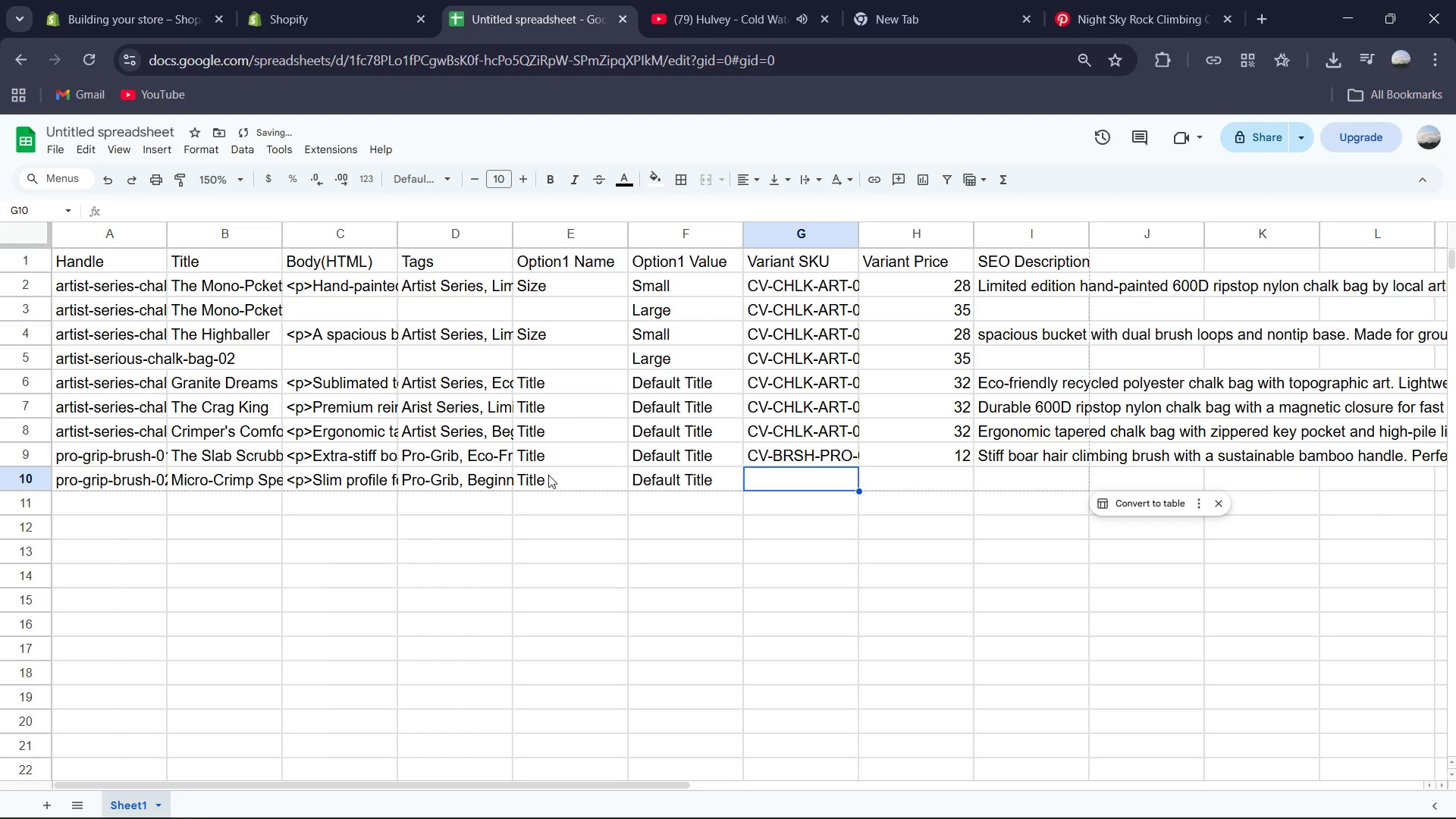 
wait(18.03)
 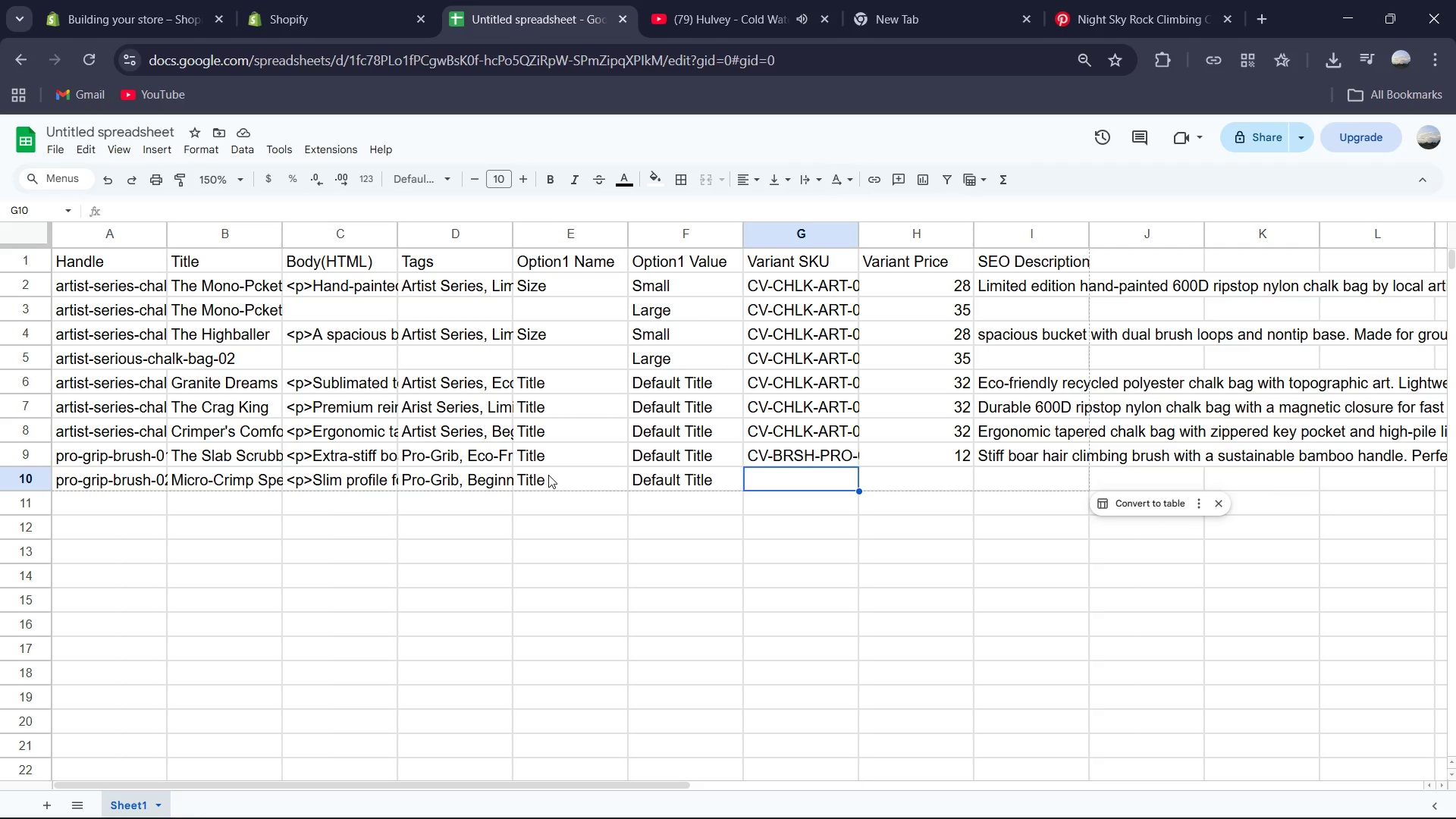 
key(Control+V)
 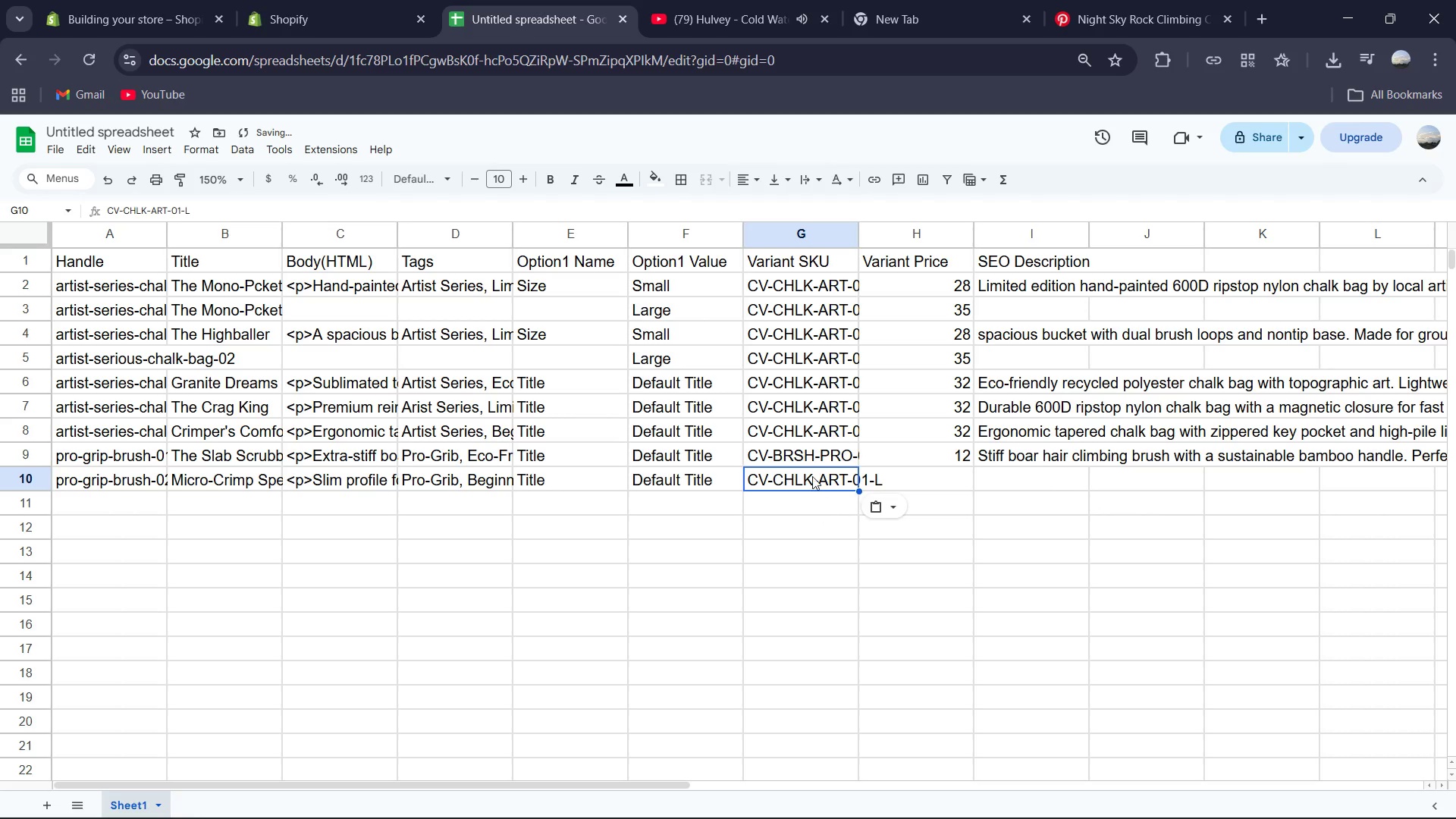 
left_click([810, 474])
 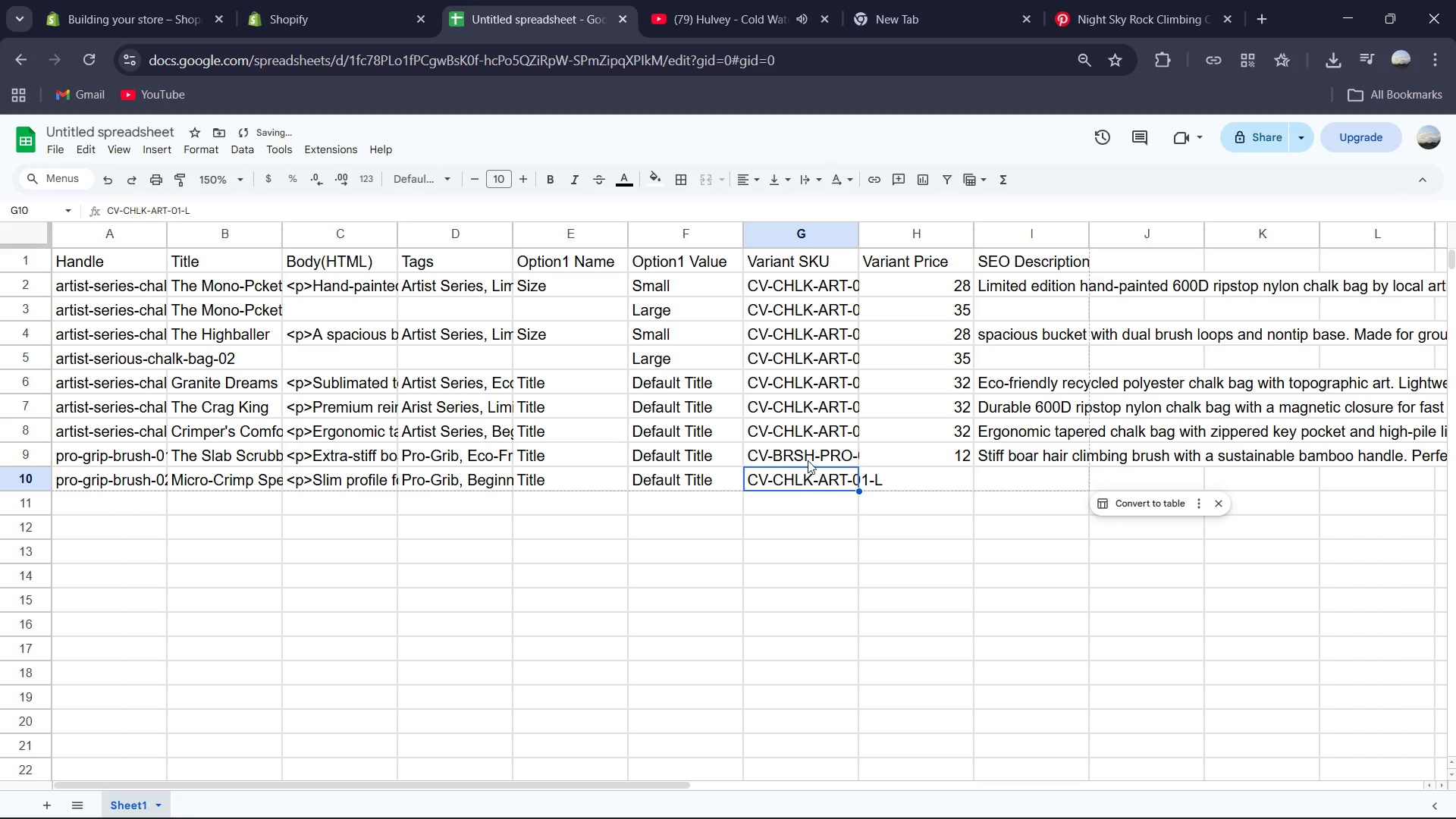 
double_click([809, 457])
 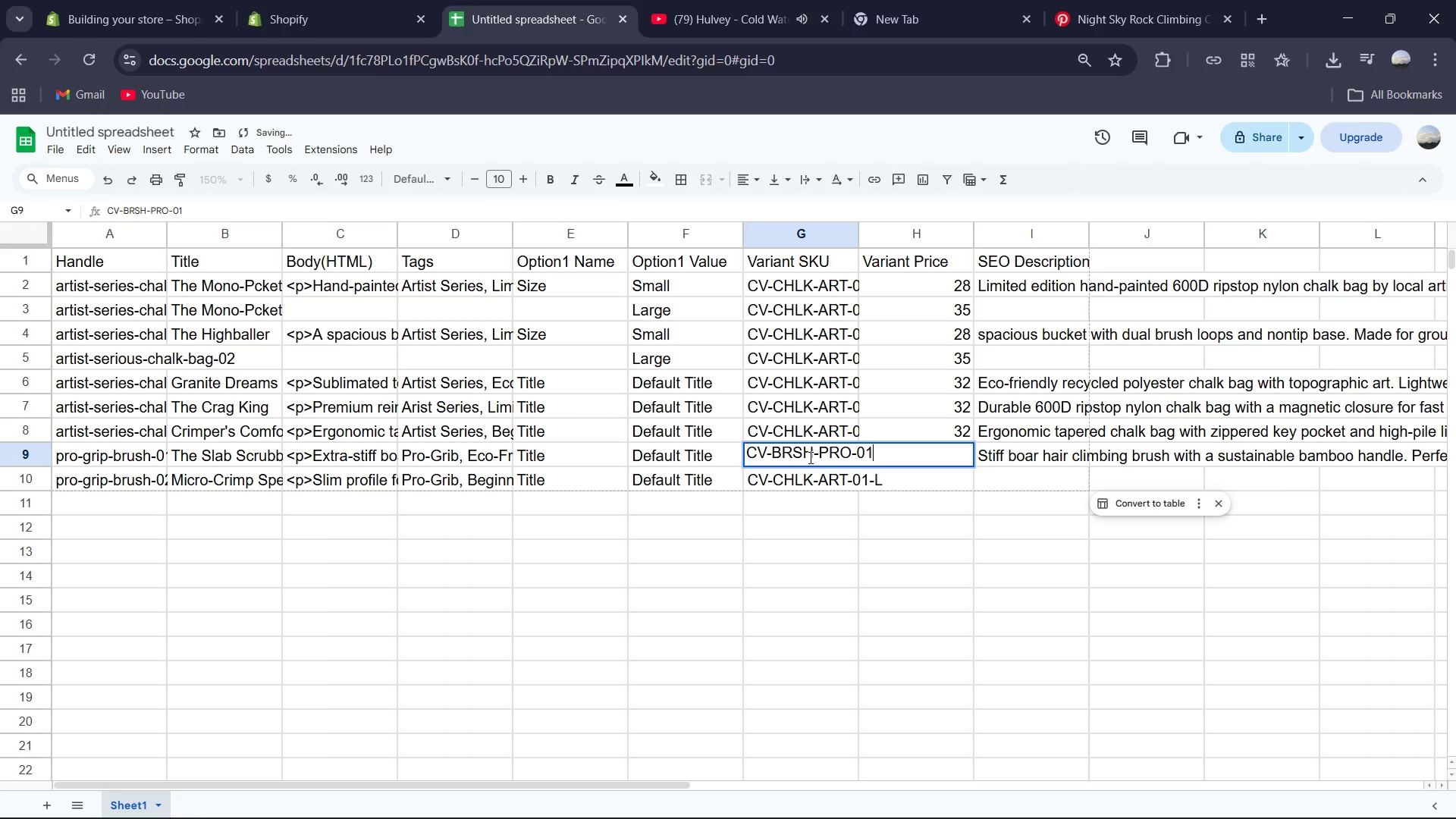 
key(Control+A)
 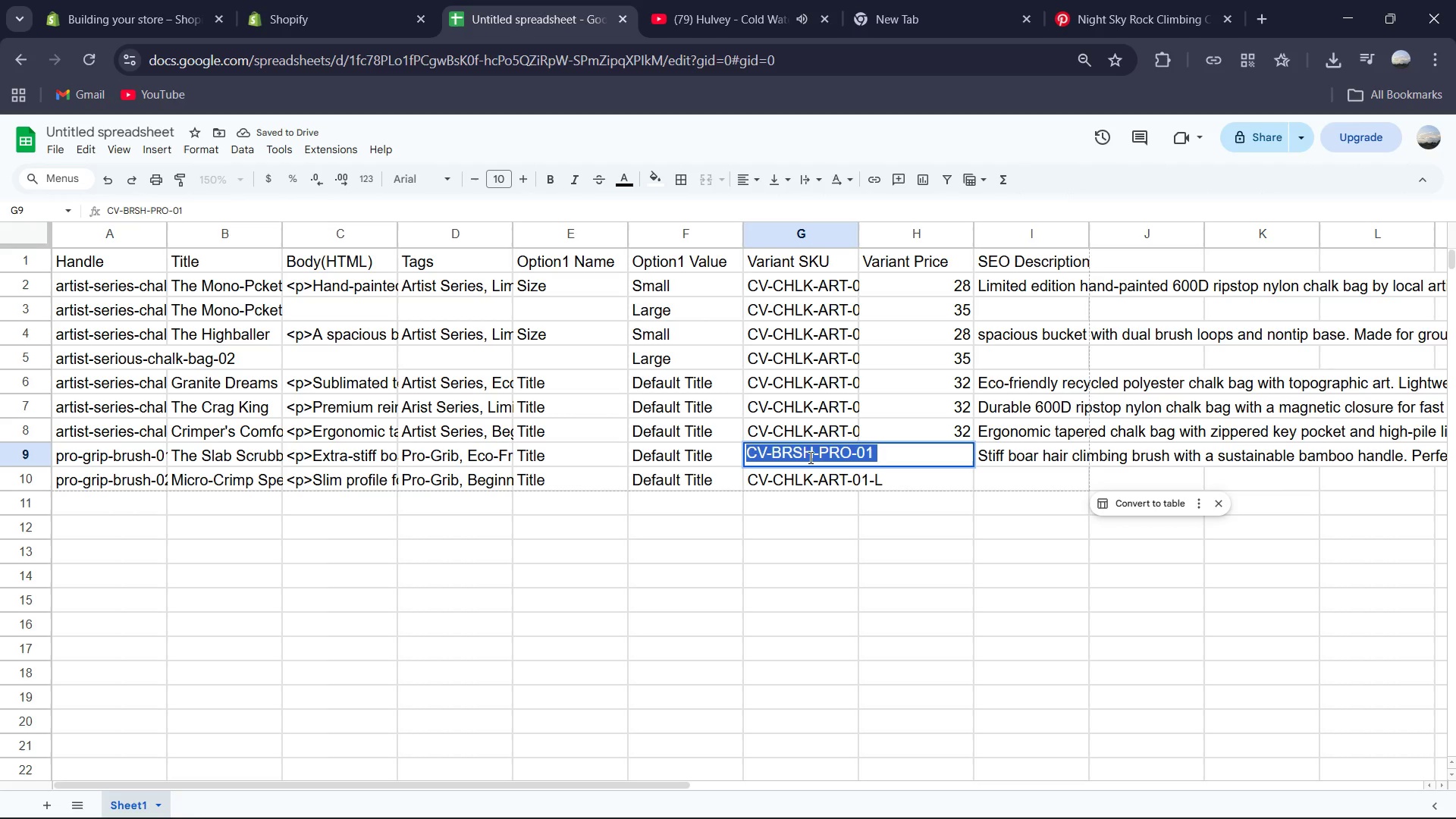 
key(Control+C)
 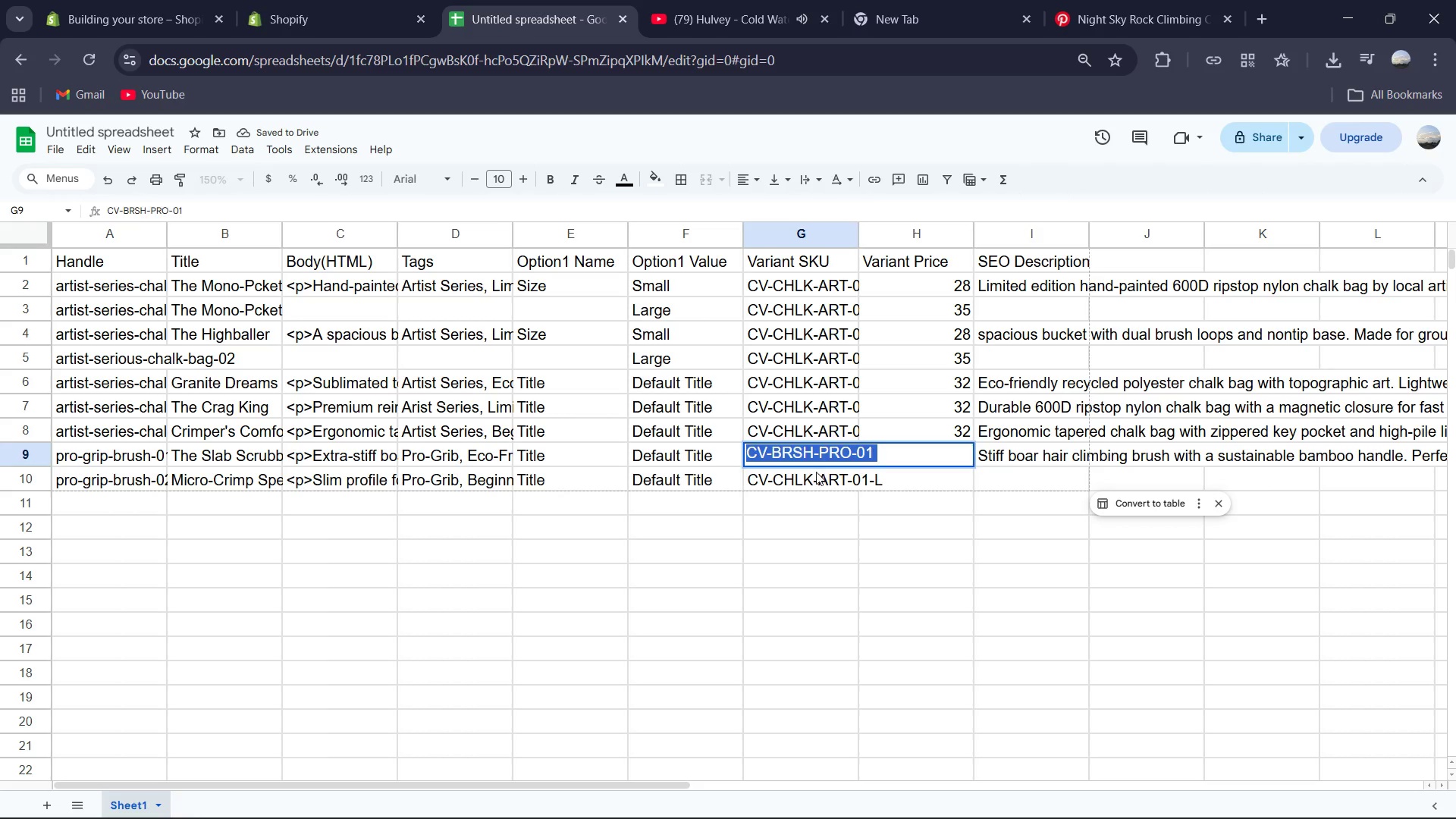 
double_click([817, 472])
 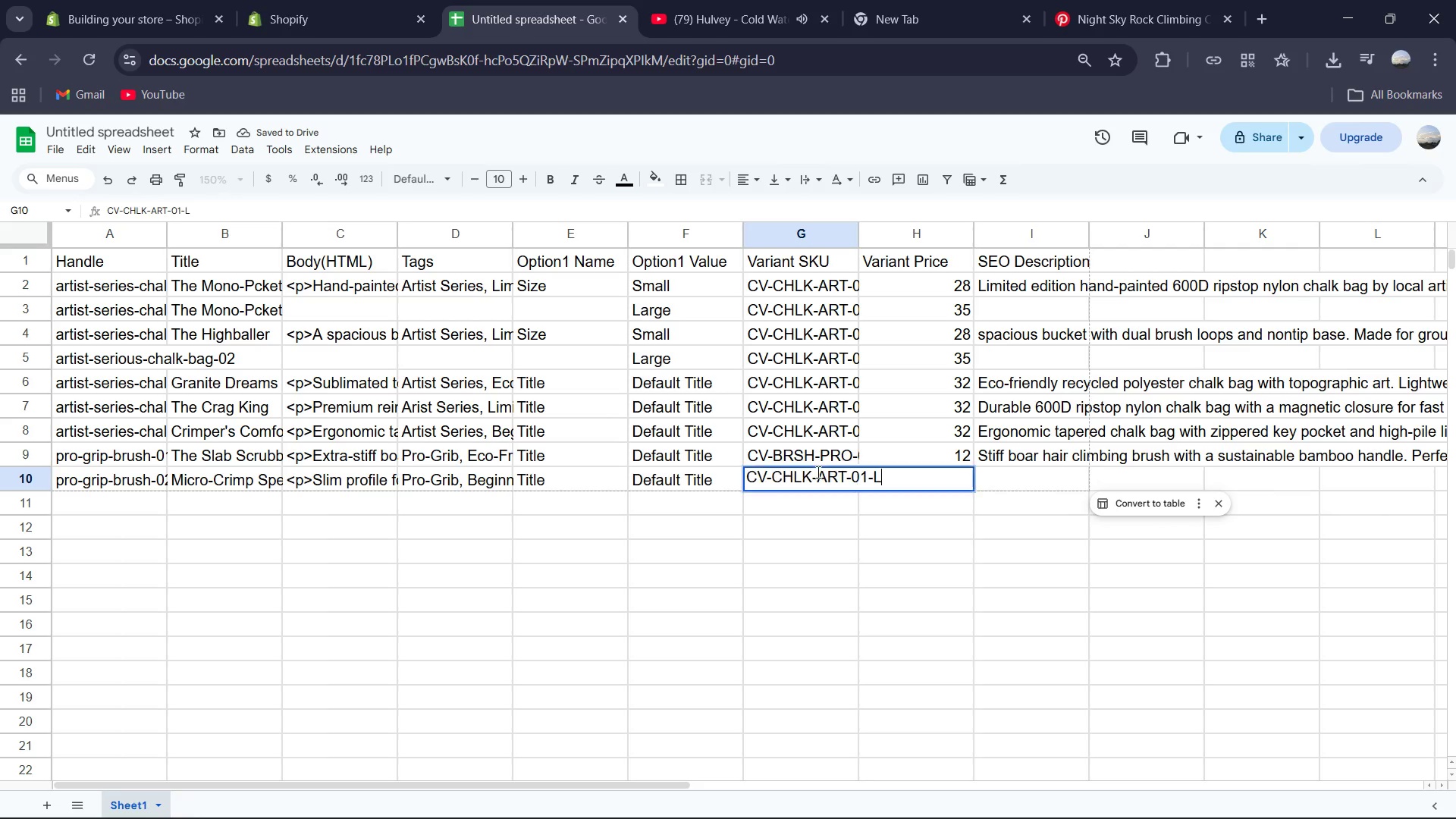 
key(Control+A)
 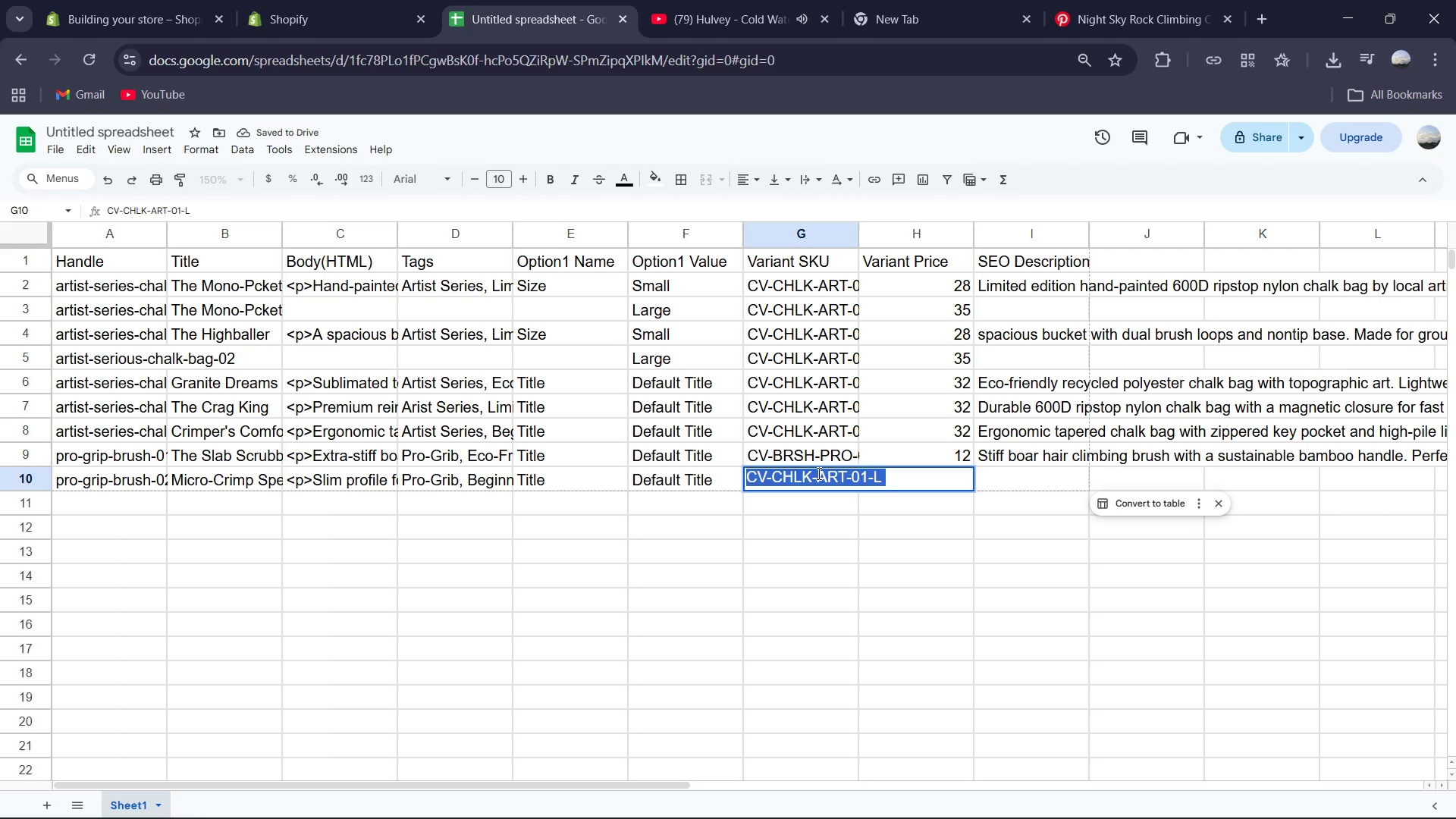 
key(Control+V)
 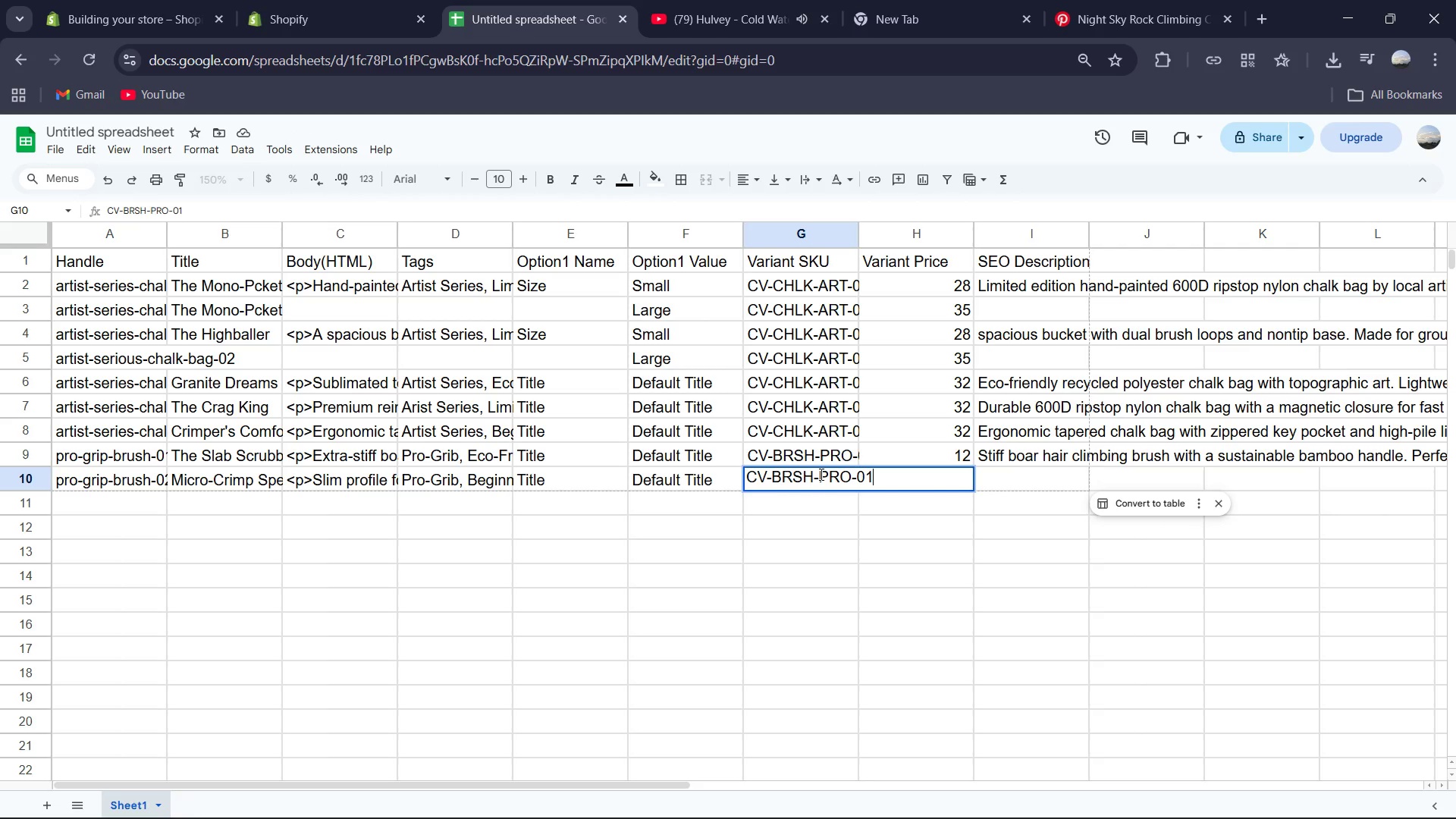 
key(Backspace)
 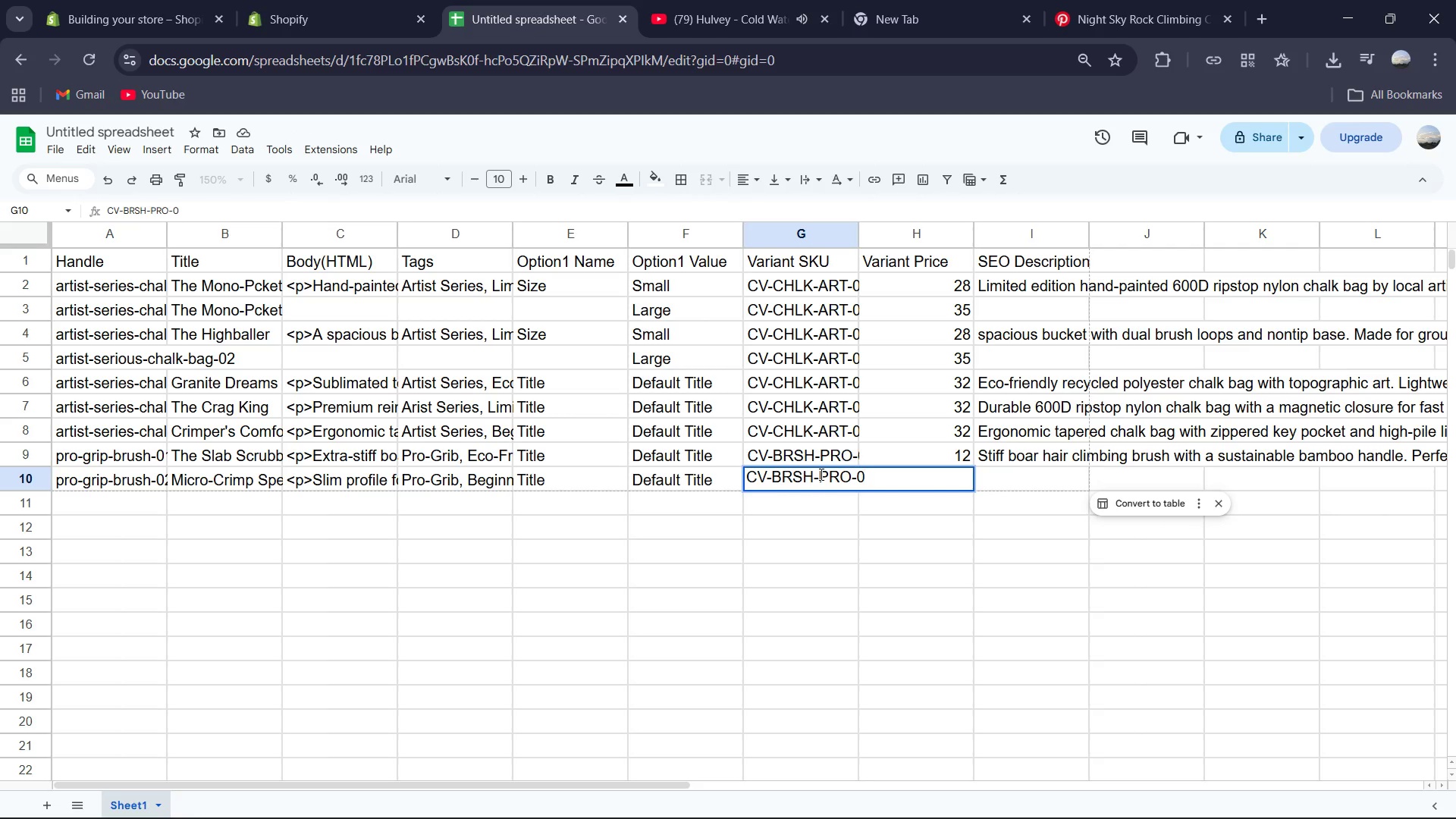 
key(Numpad2)
 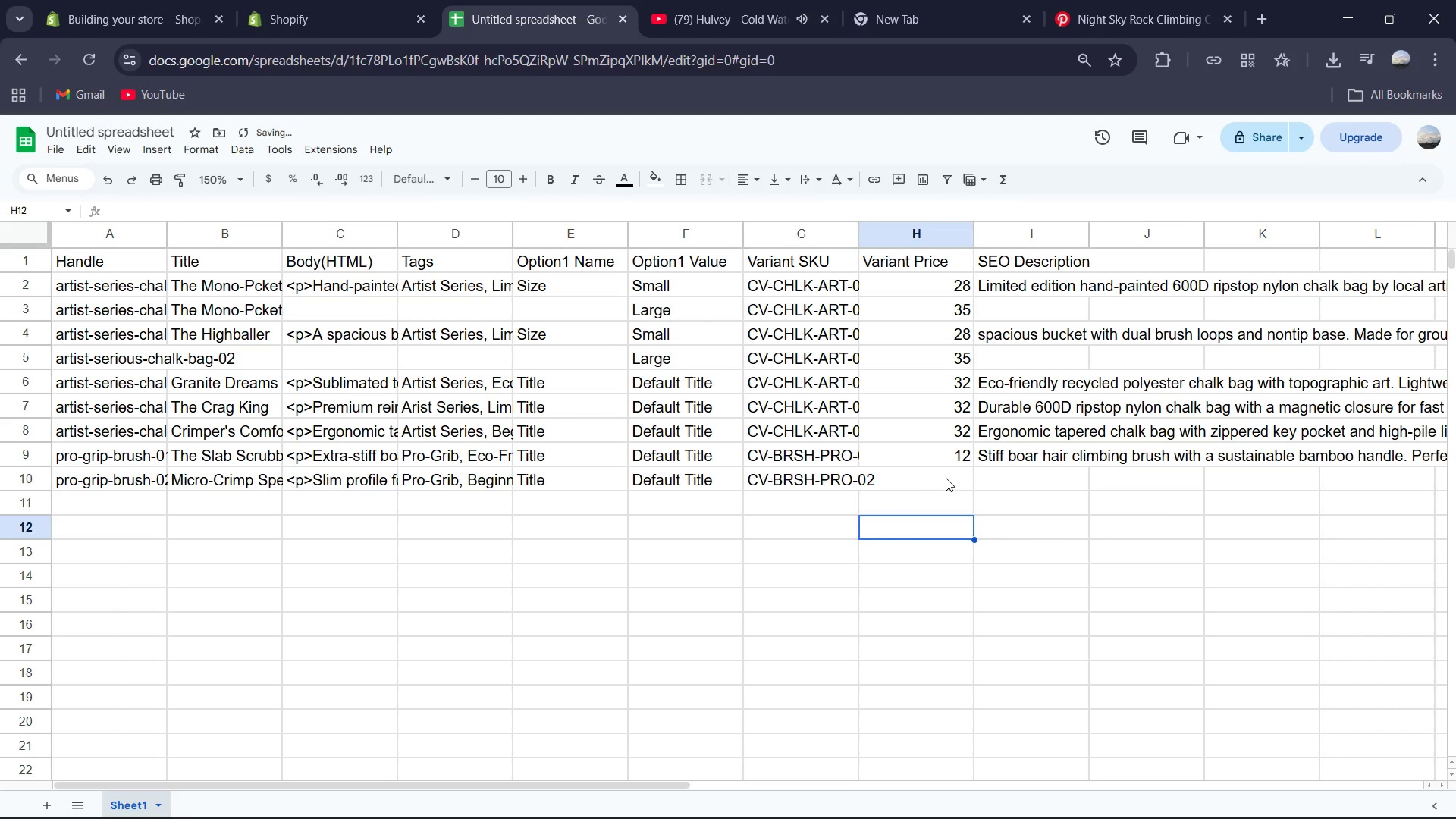 
double_click([946, 478])
 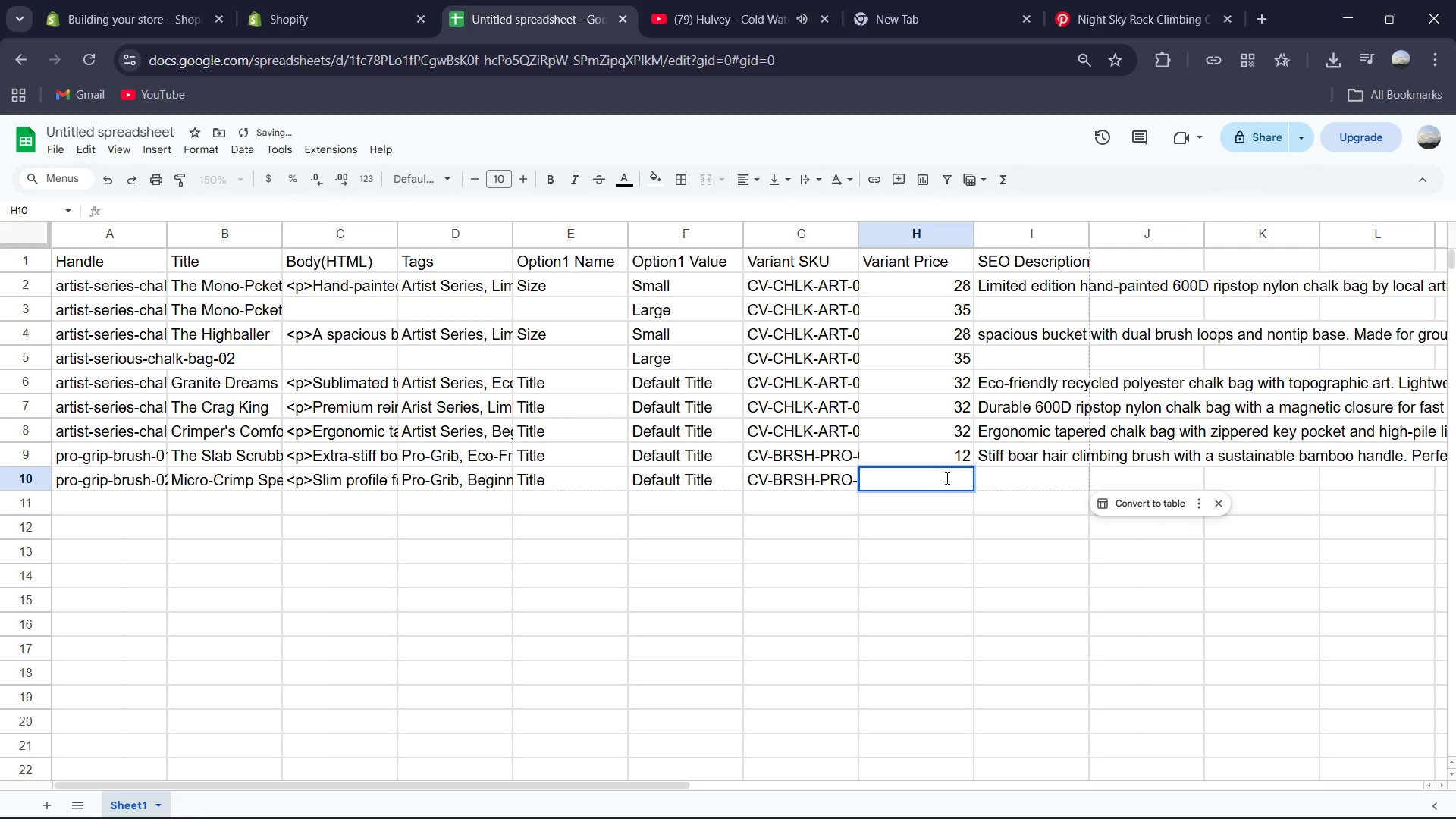 
key(Numpad1)
 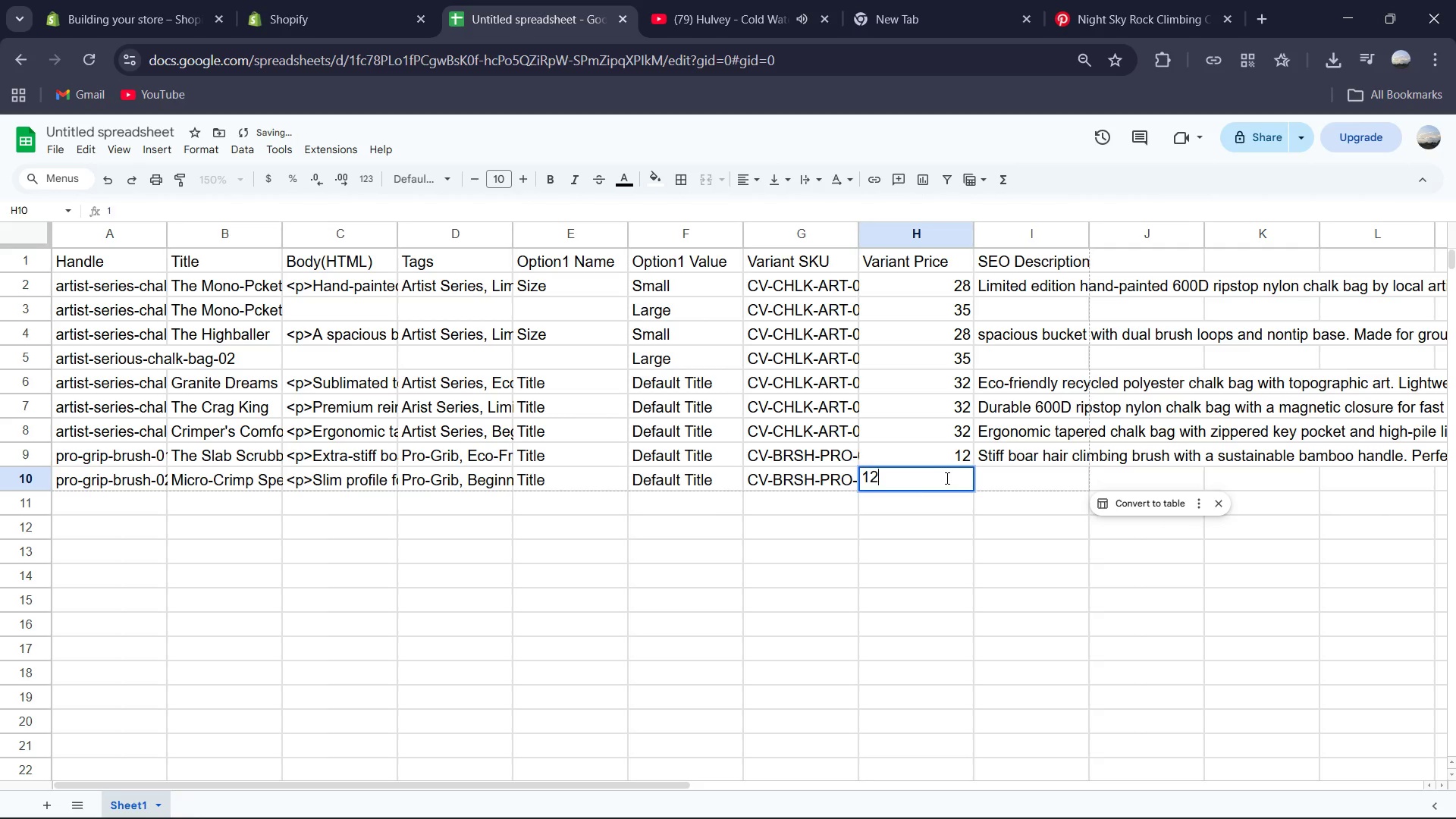 
key(Numpad2)
 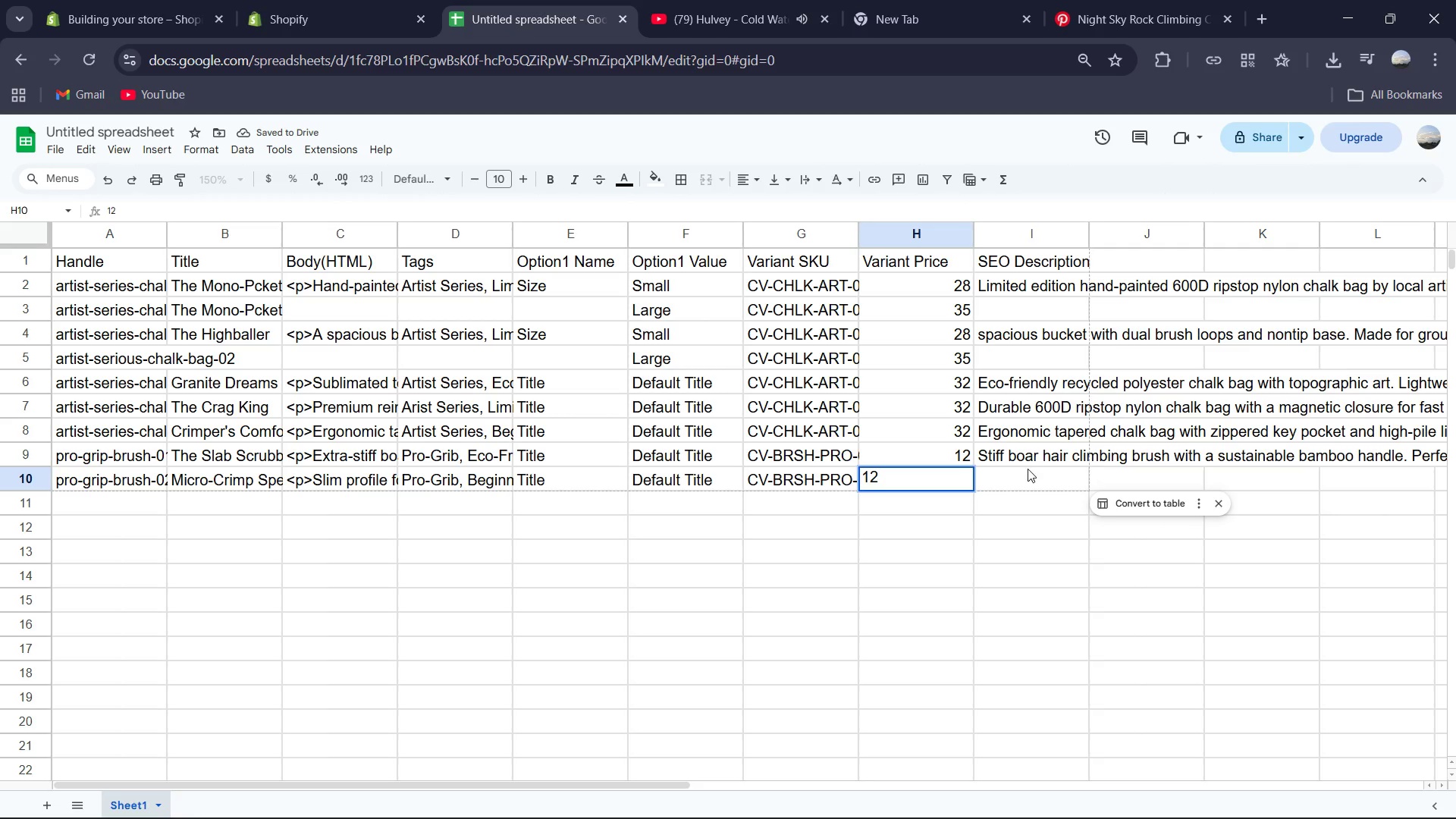 
left_click([1028, 475])
 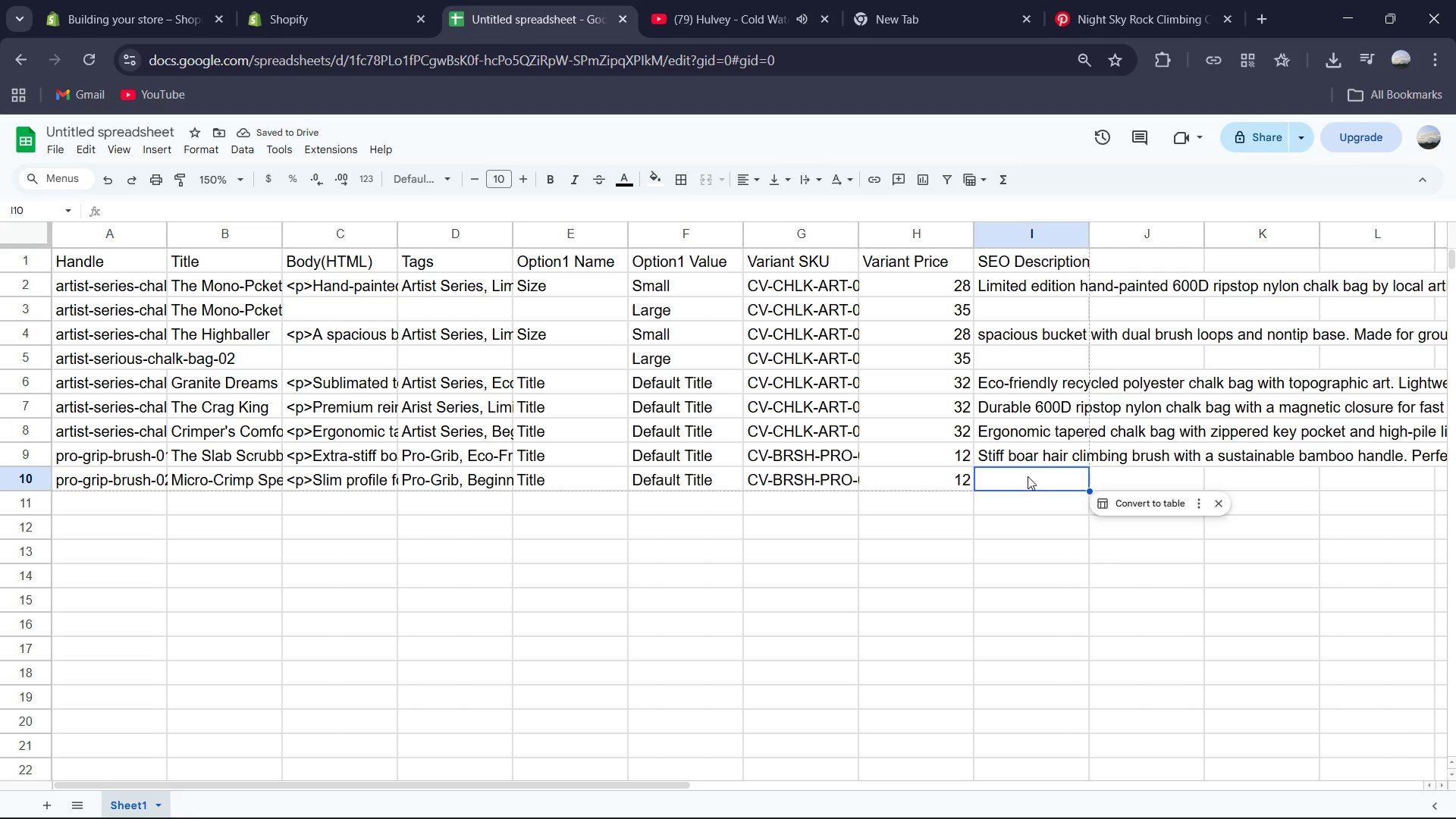 
type(Slim profile climbing brush for micro-crimps. Dual )
key(Backspace)
type(-density bristles for precision cleaning on small edges.)
 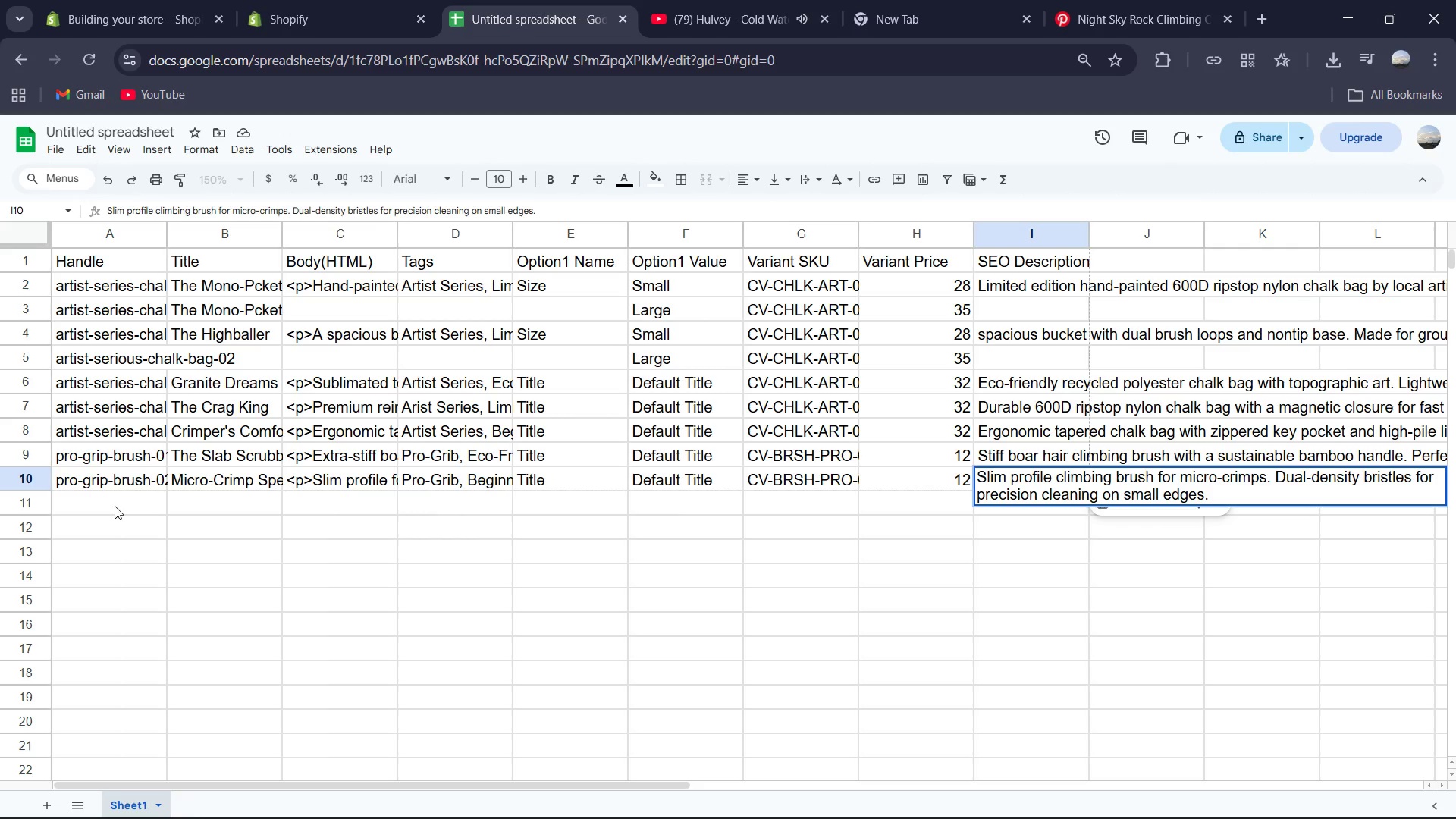 
left_click([115, 500])
 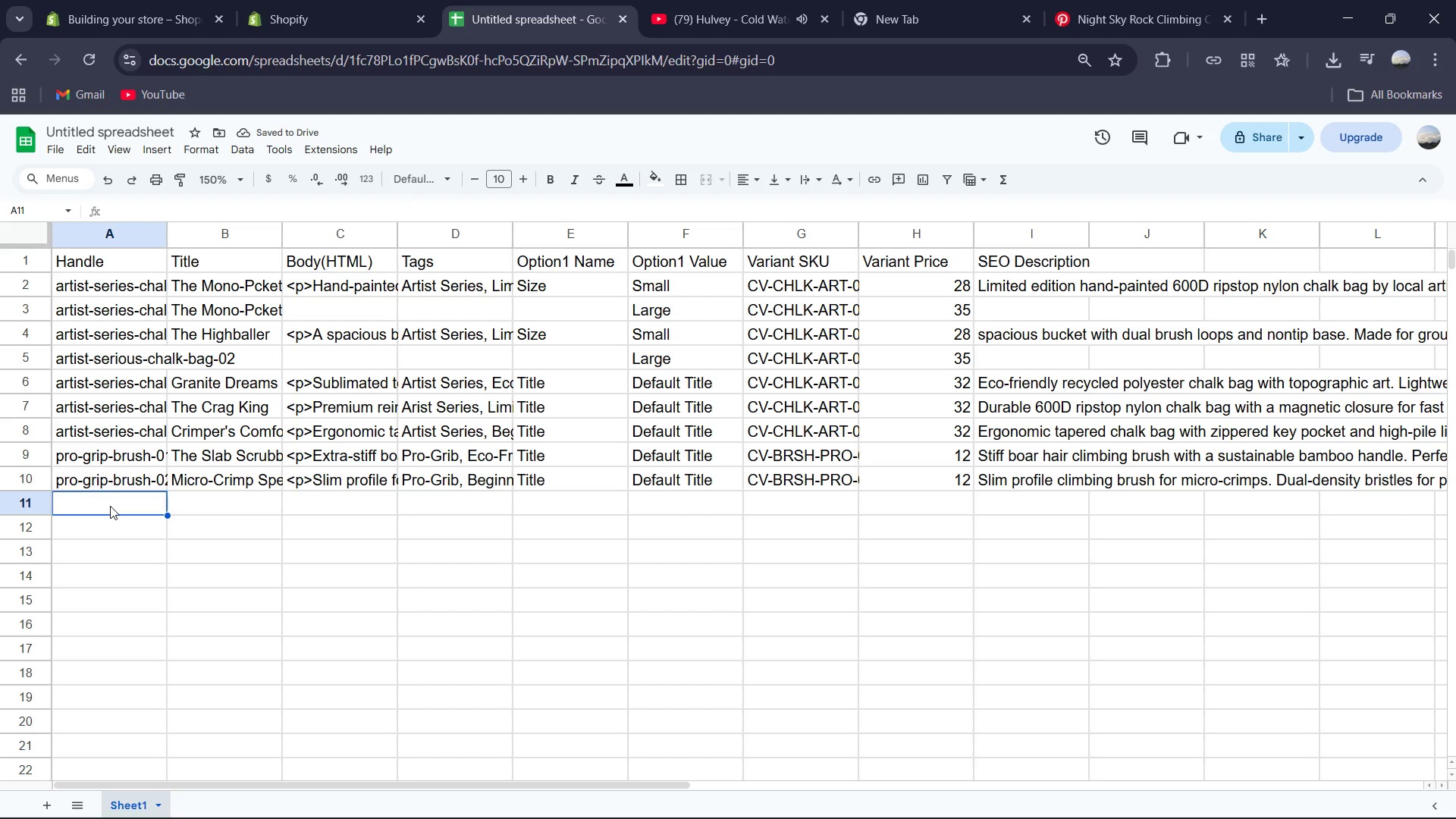 
type(pro-grip-brush-03)
 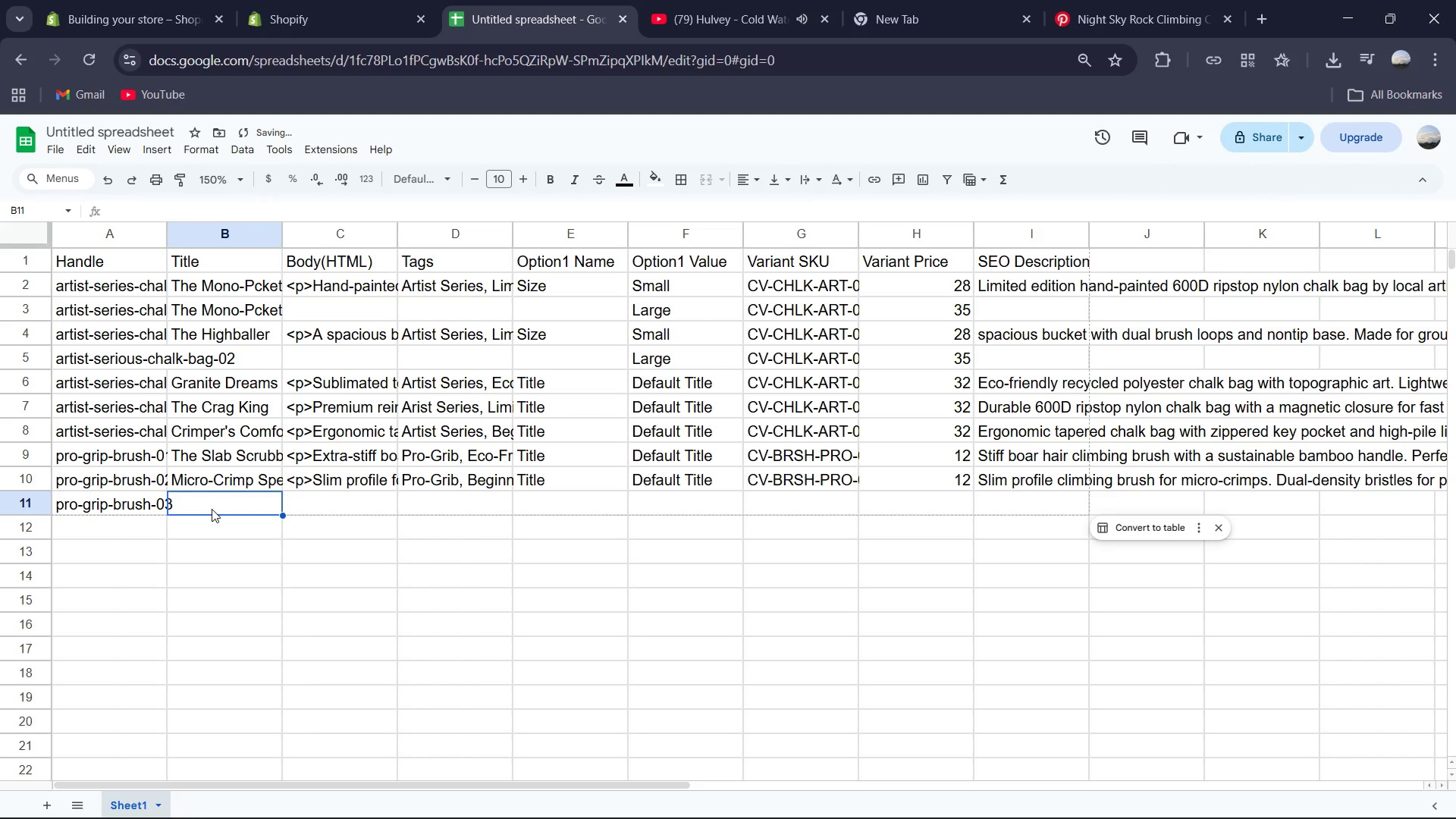 
type(Overhang Power Brush)
 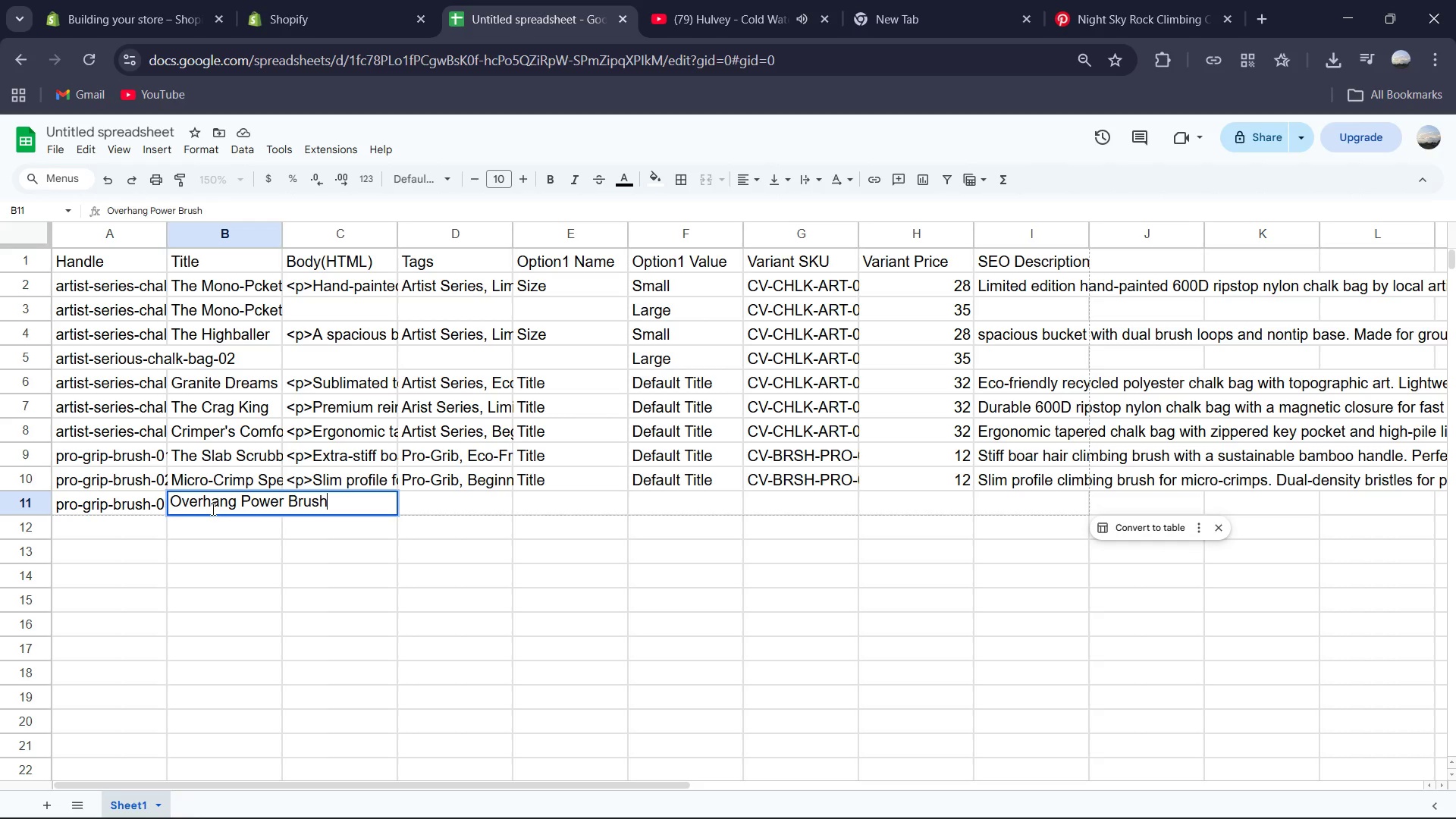 
key(ArrowRight)
 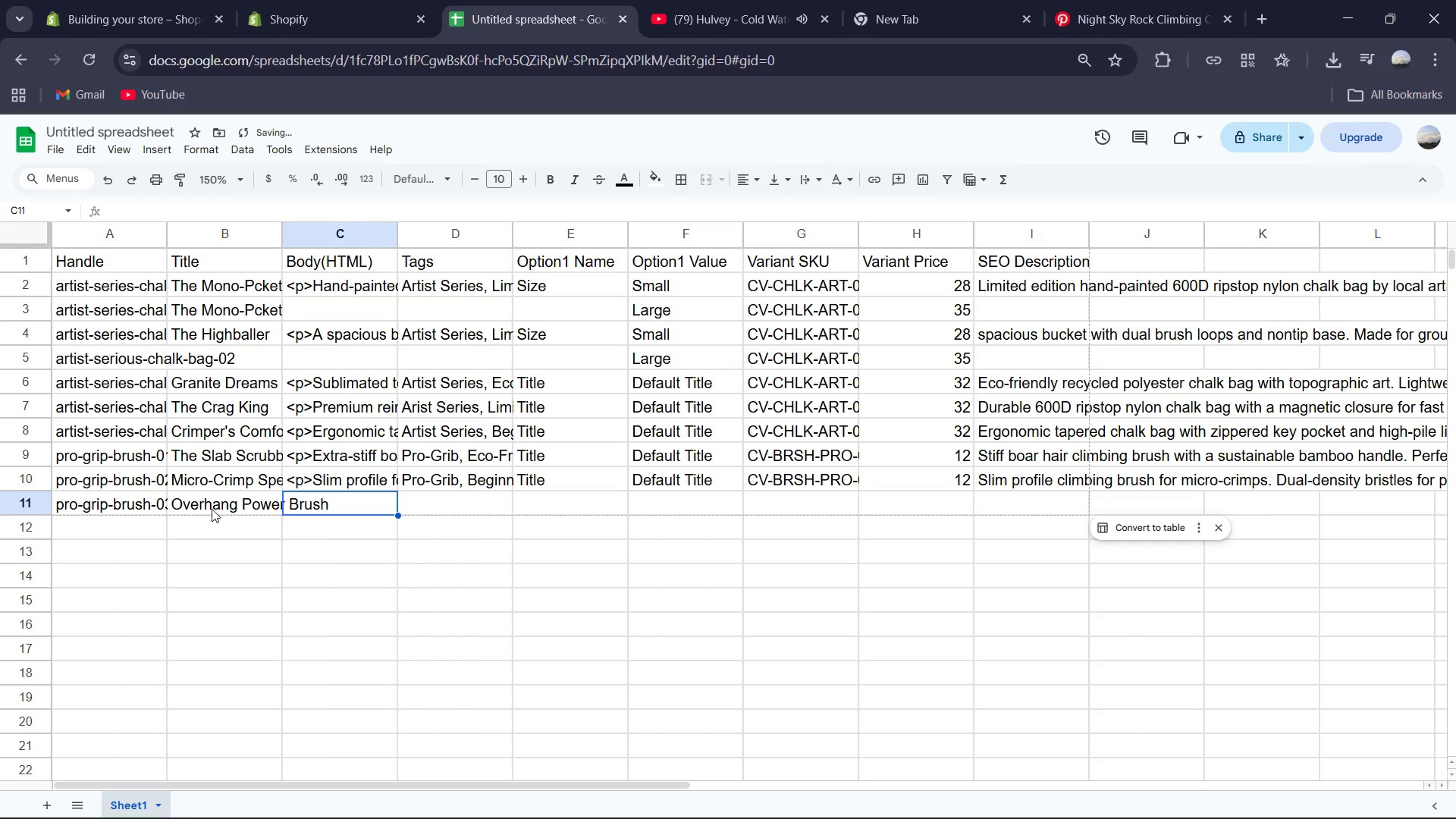 
type(<p>Angled neck for egronomic brushed )
key(Backspace)
key(Backspace)
key(Backspace)
type(ing )
 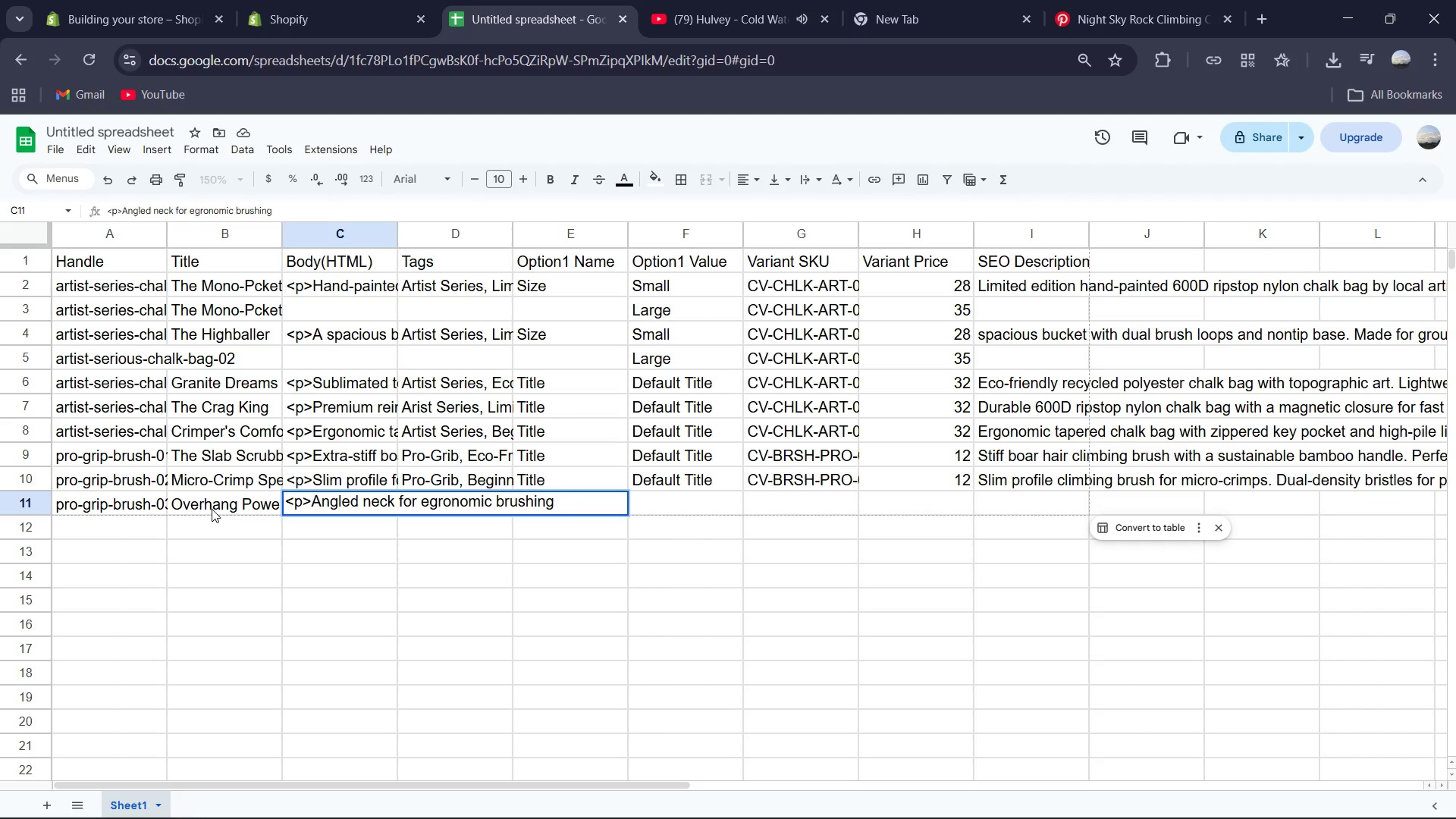 
left_click([938, 805])